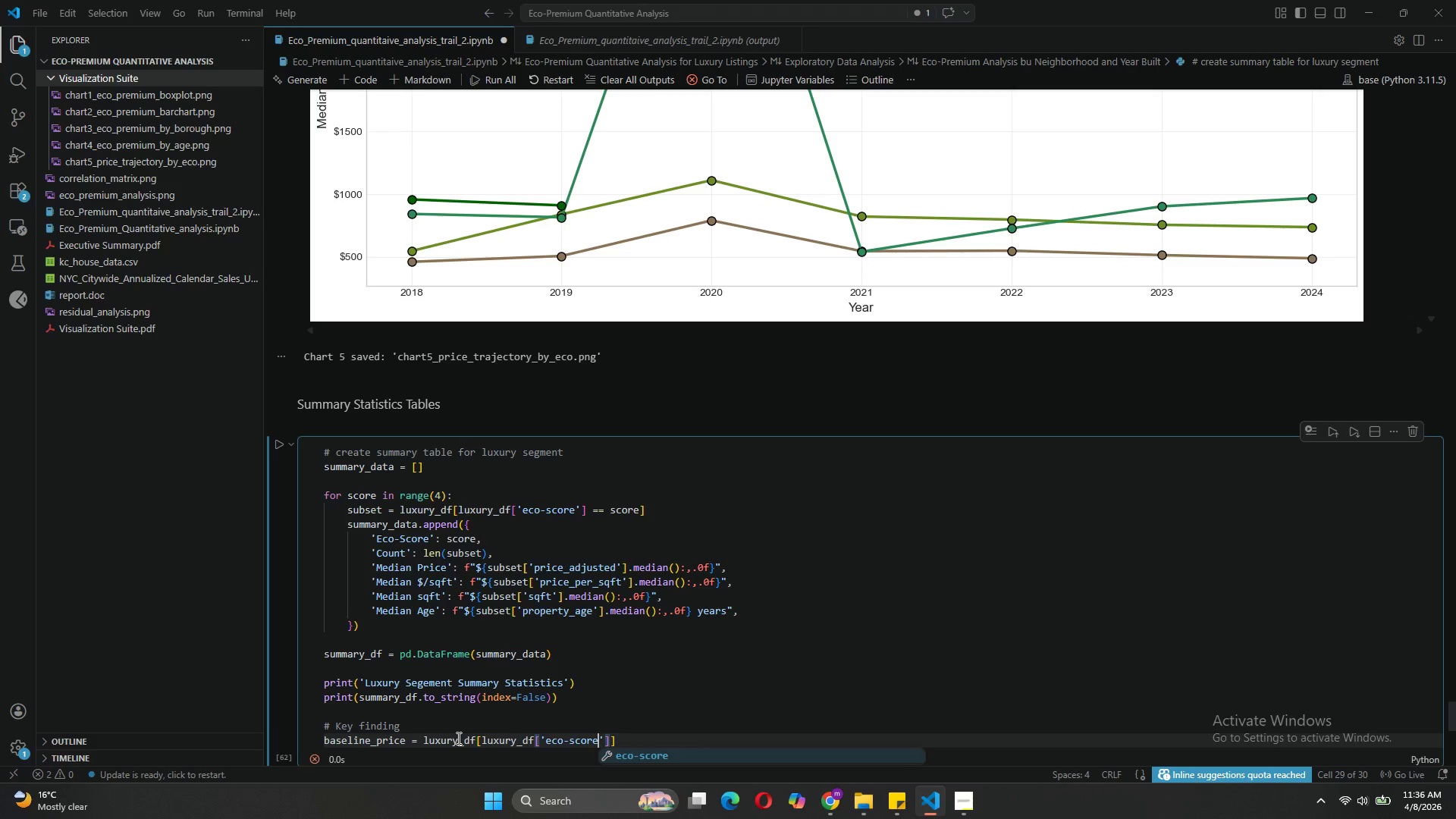 
key(ArrowRight)
 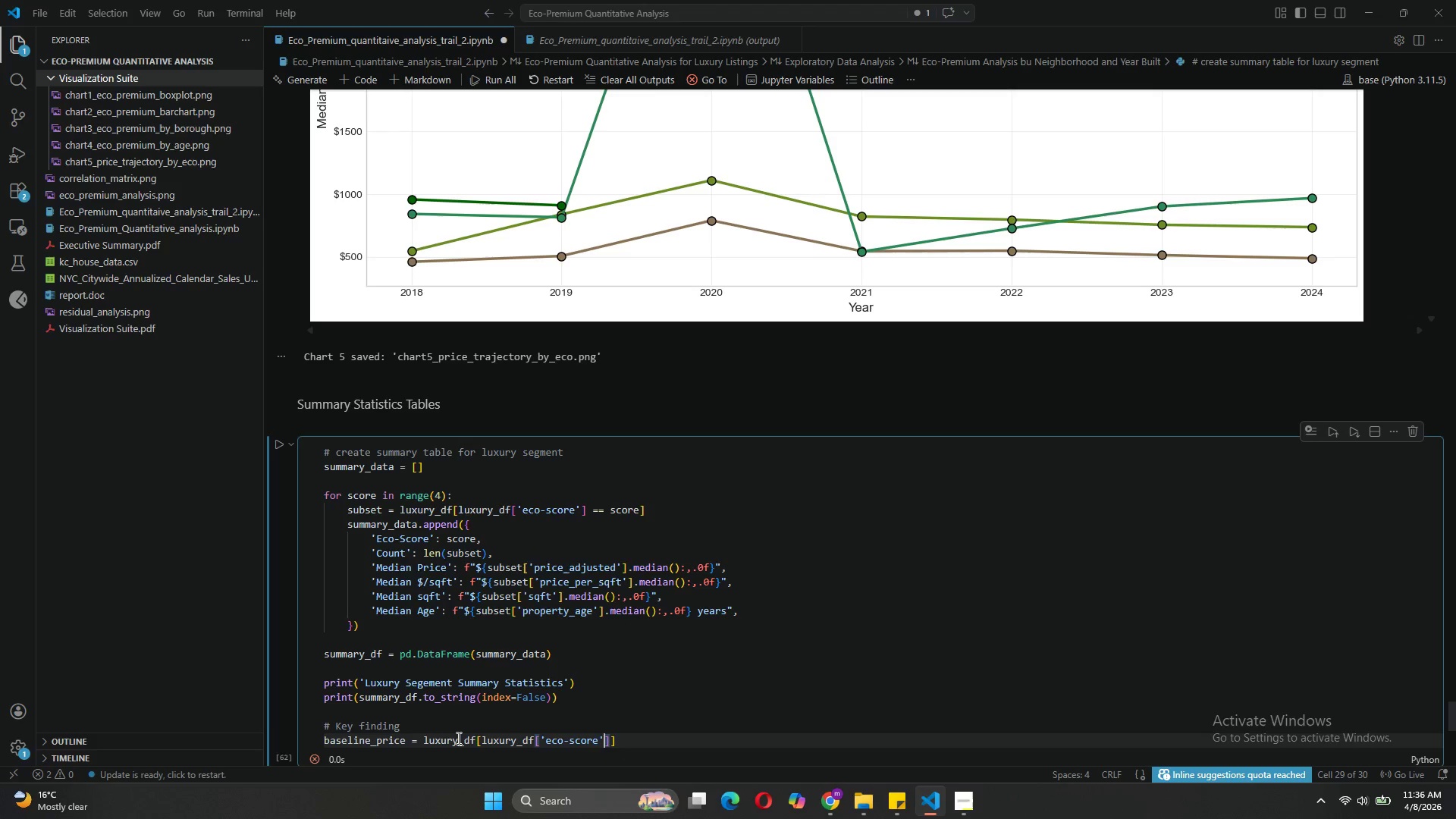 
key(ArrowRight)
 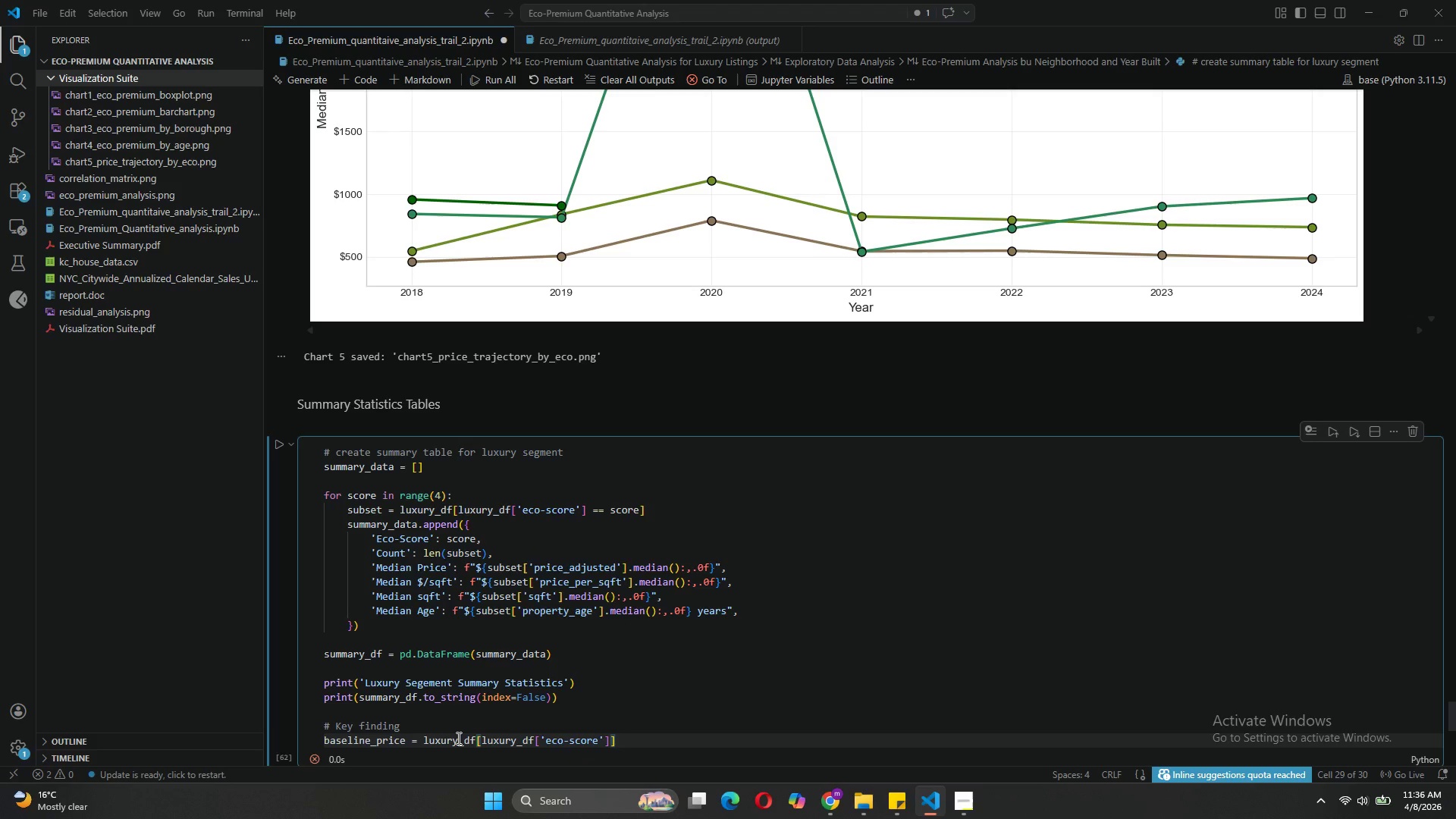 
key(Equal)
 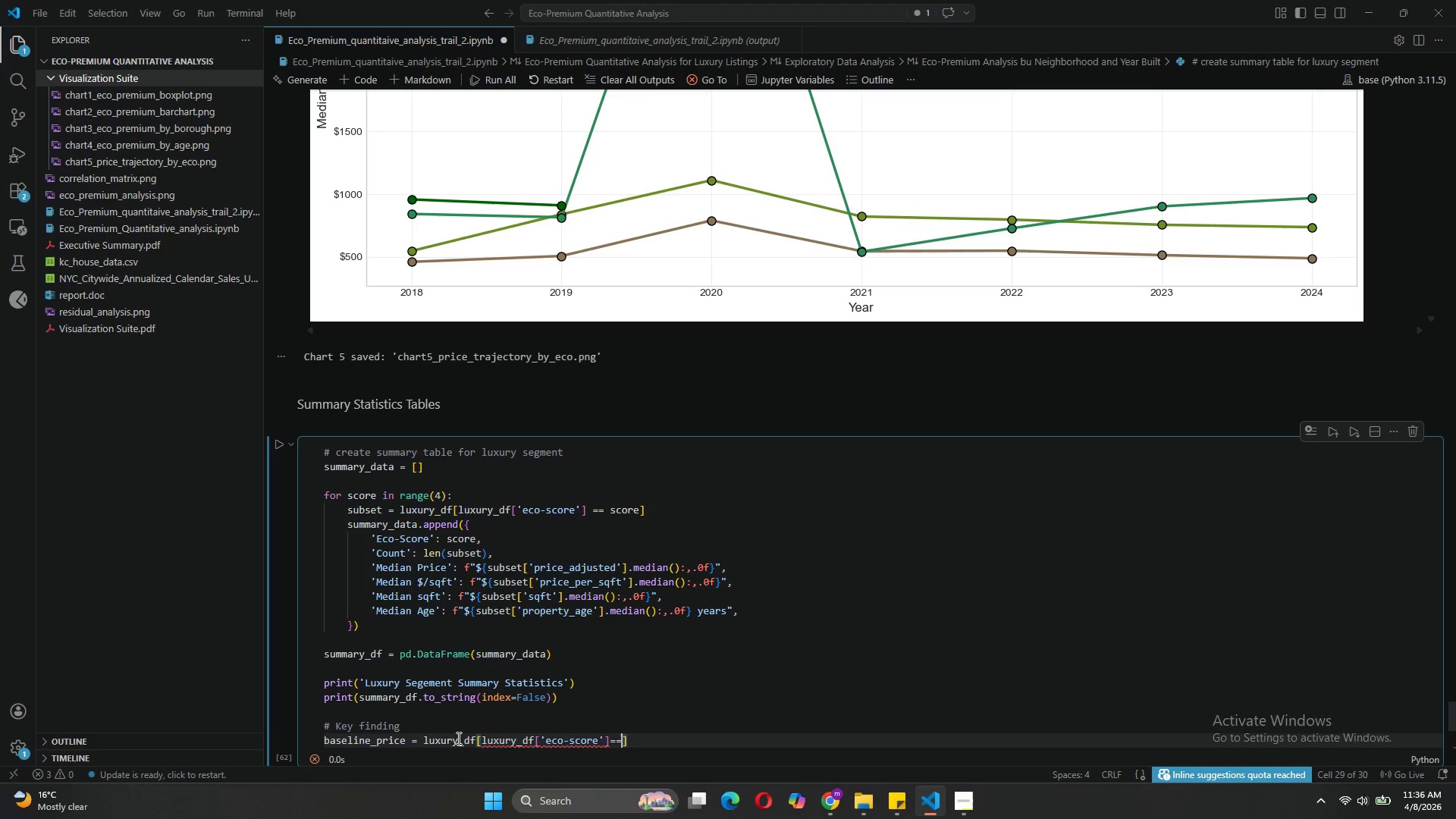 
key(Equal)
 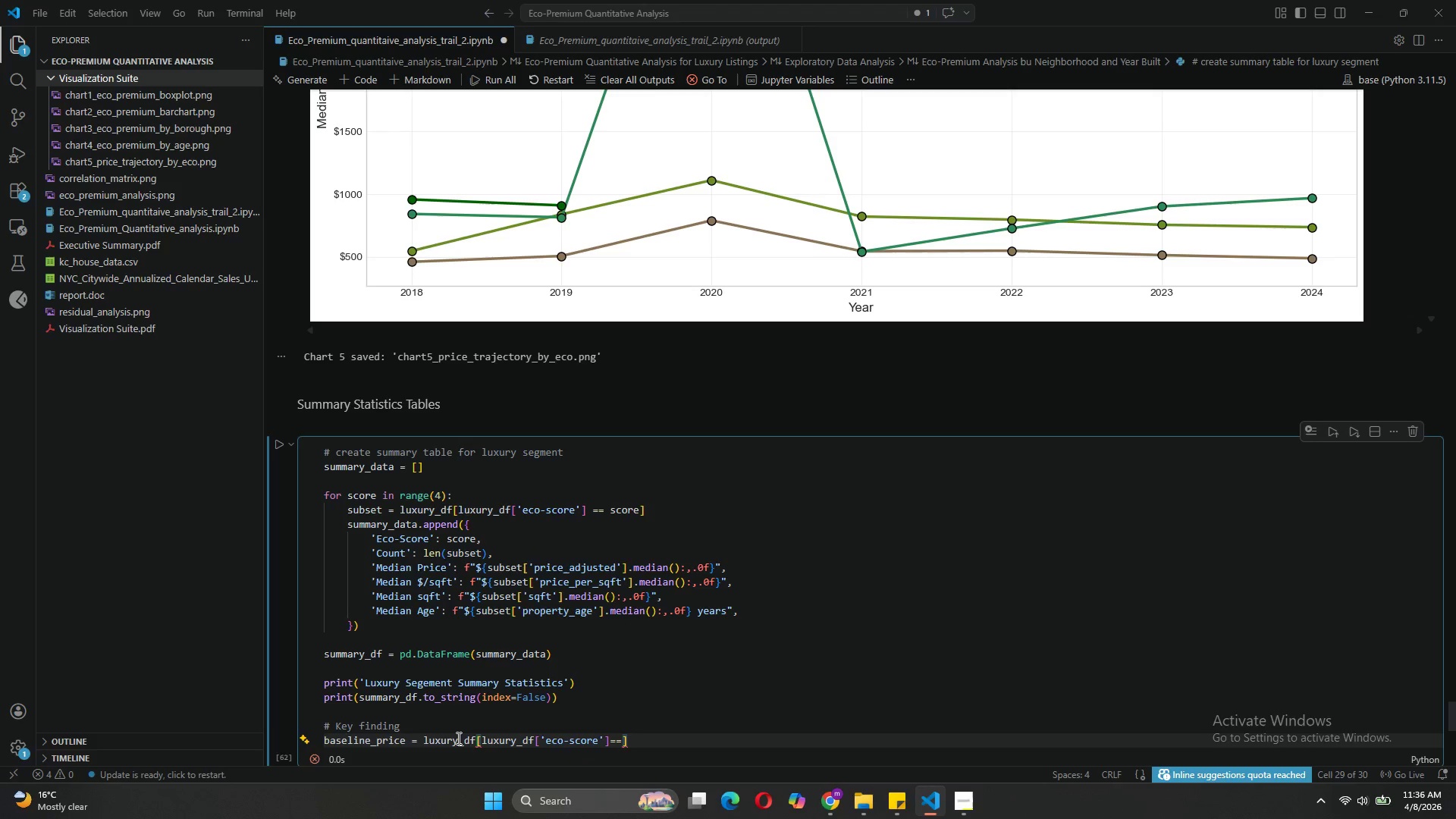 
key(ArrowLeft)
 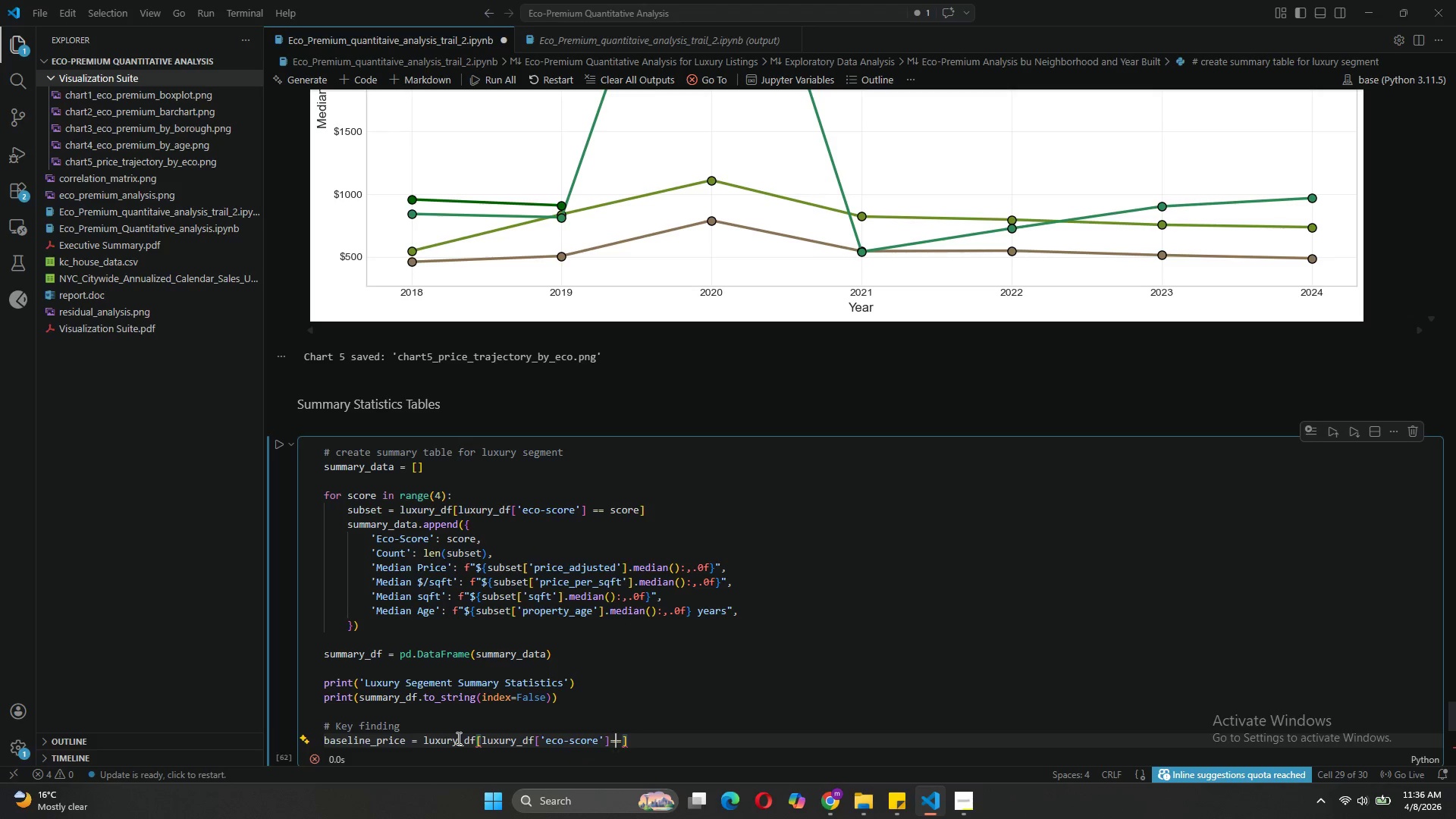 
key(Space)
 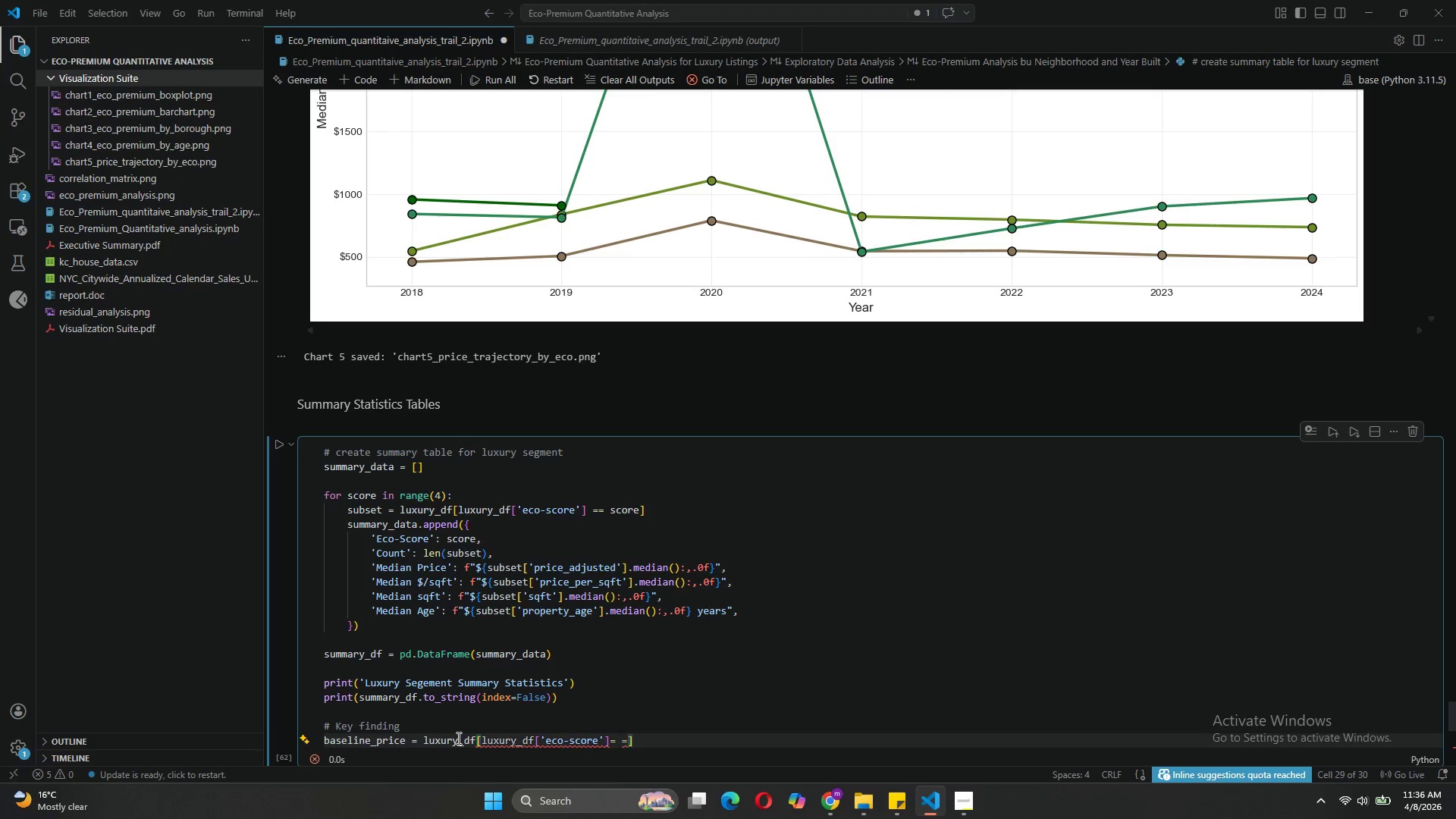 
key(Backspace)
 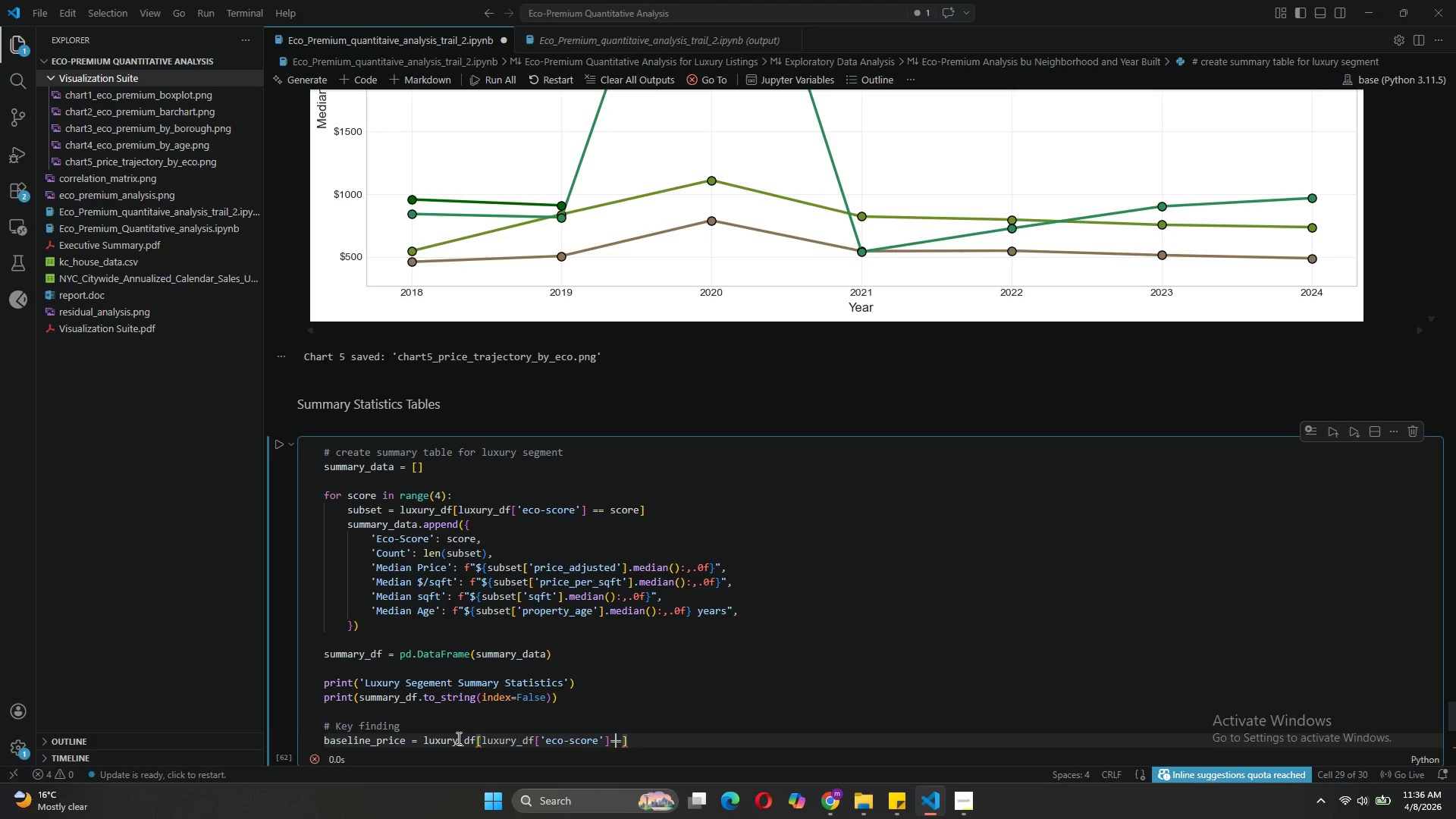 
key(ArrowLeft)
 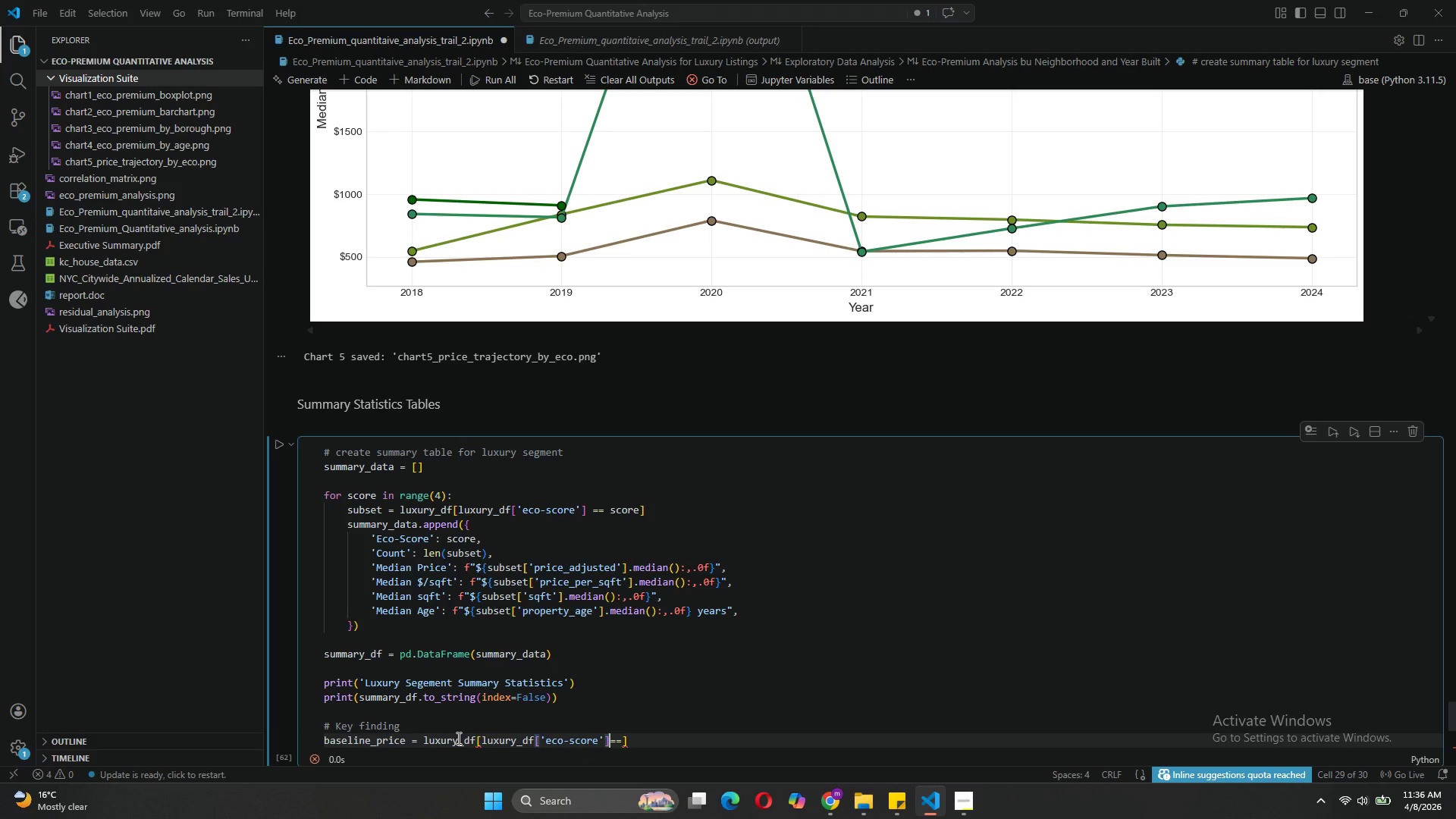 
key(Space)
 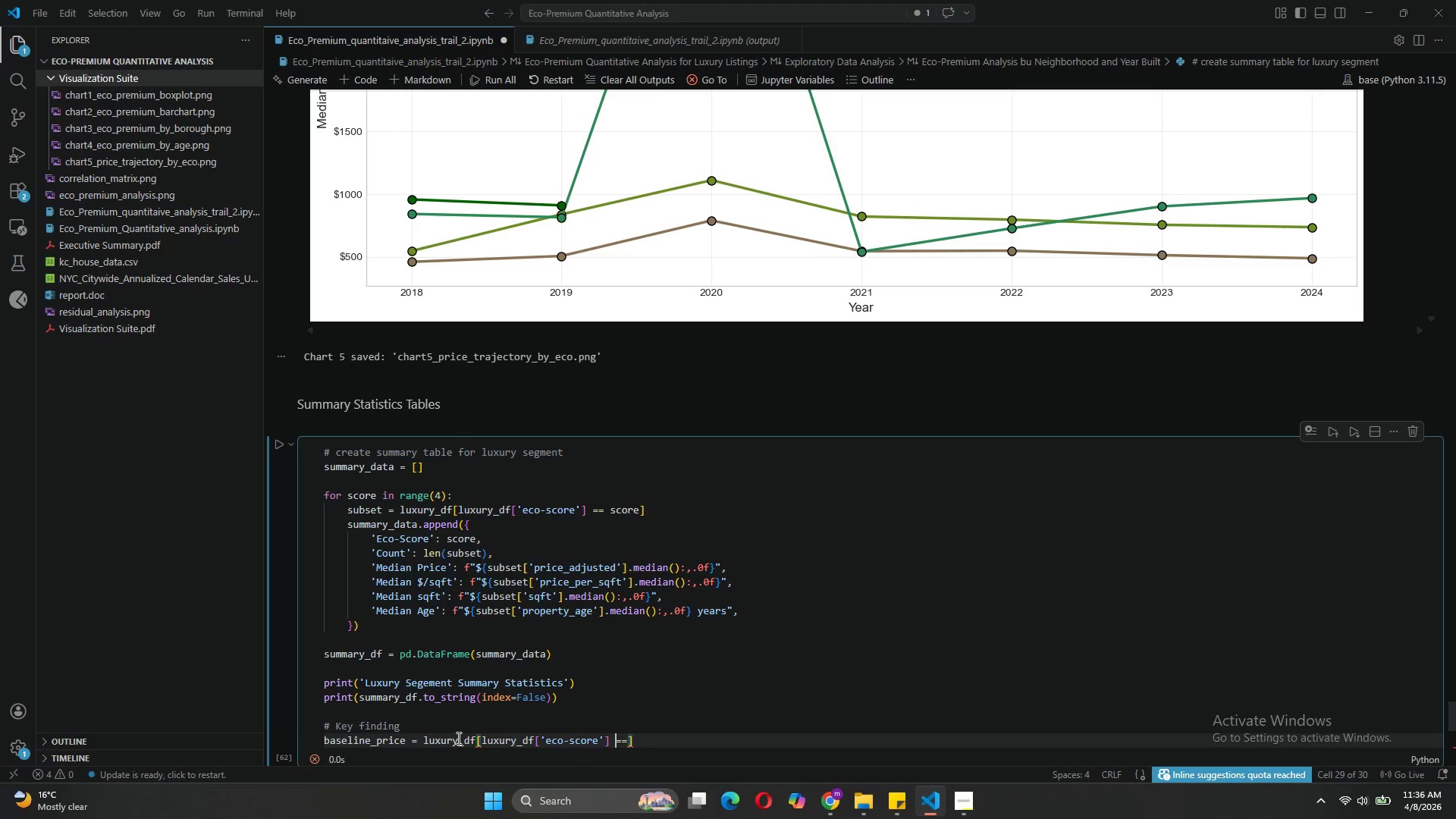 
key(ArrowRight)
 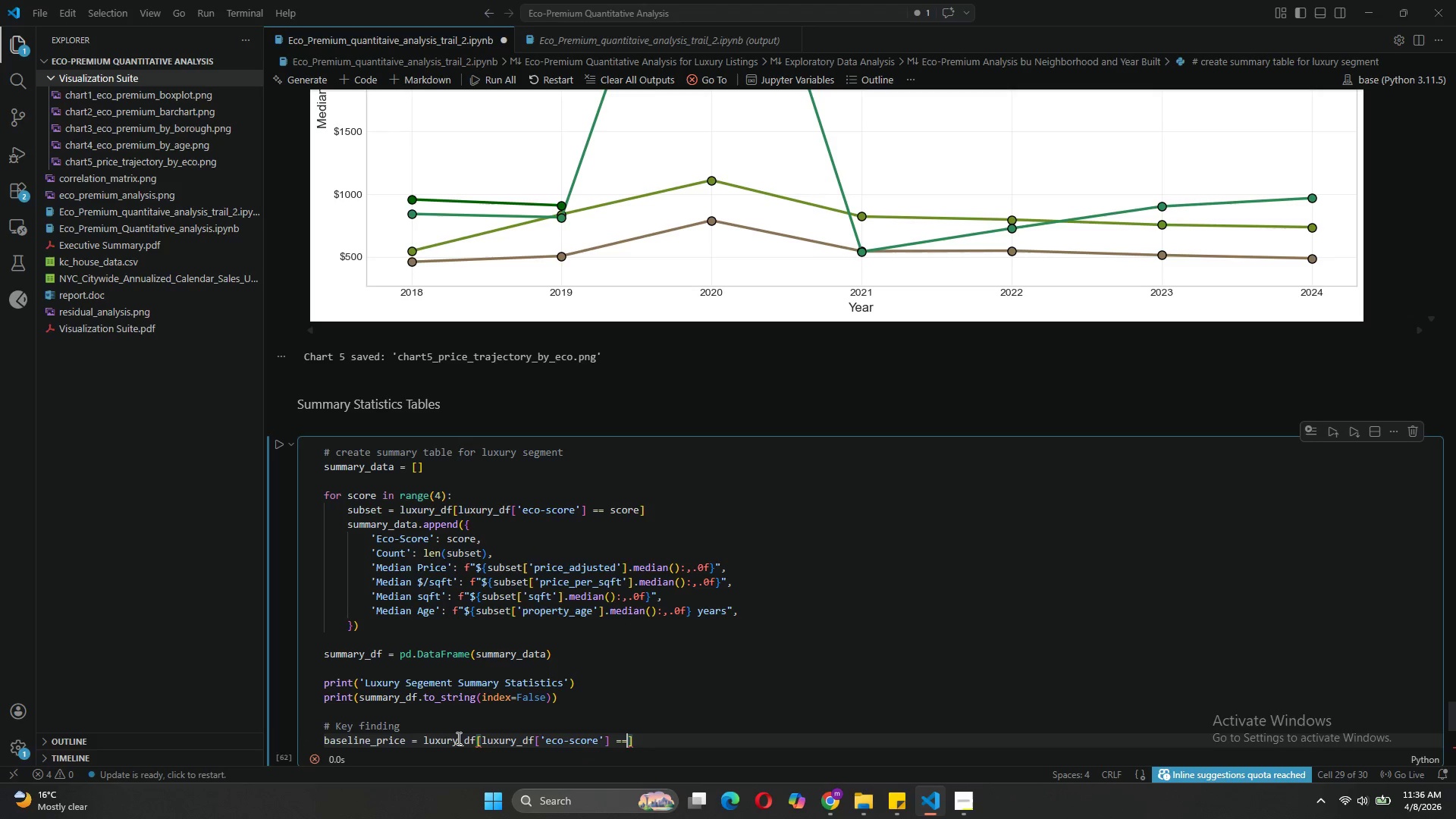 
key(ArrowRight)
 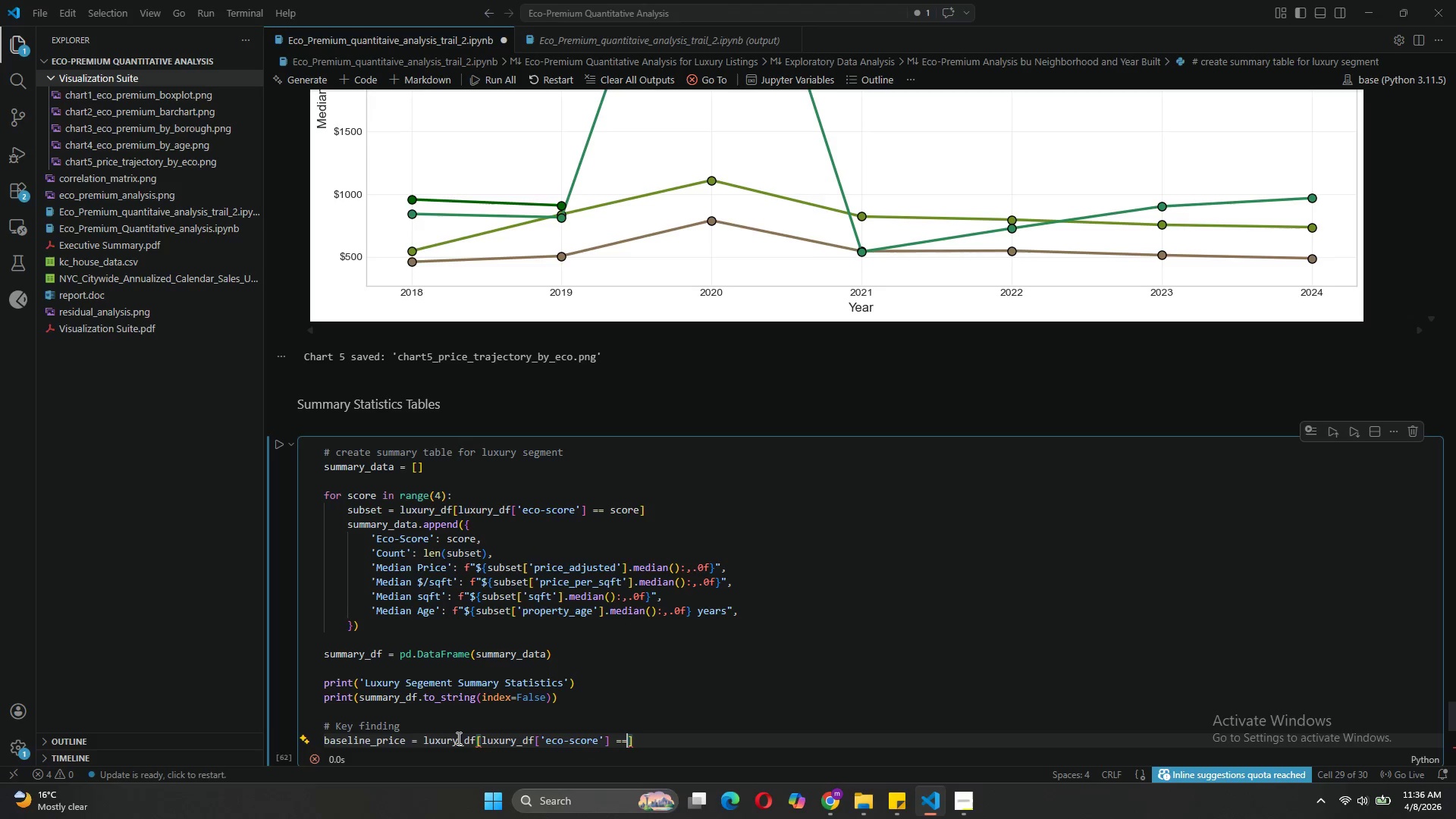 
key(Space)
 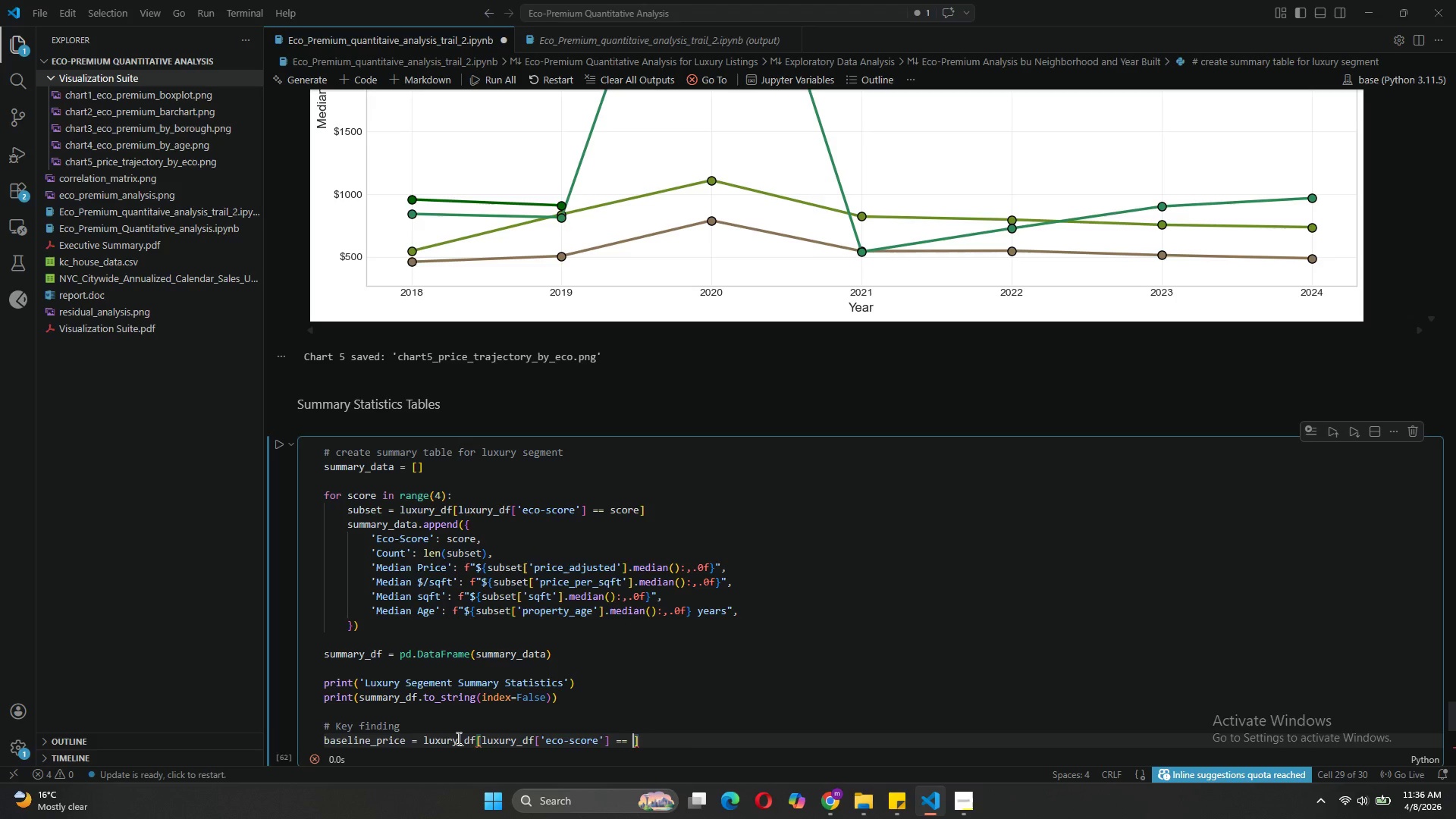 
key(0)
 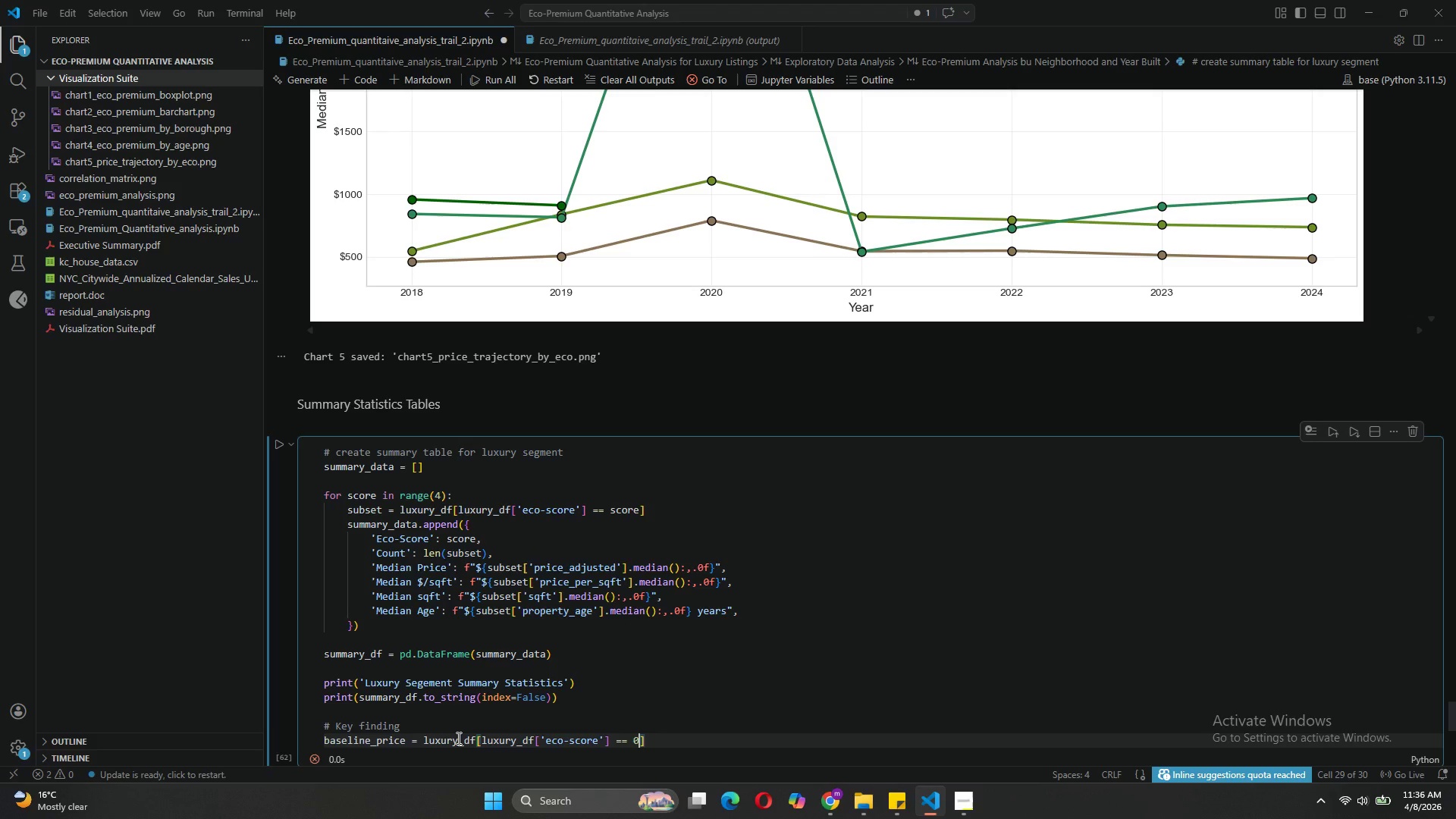 
key(ArrowRight)
 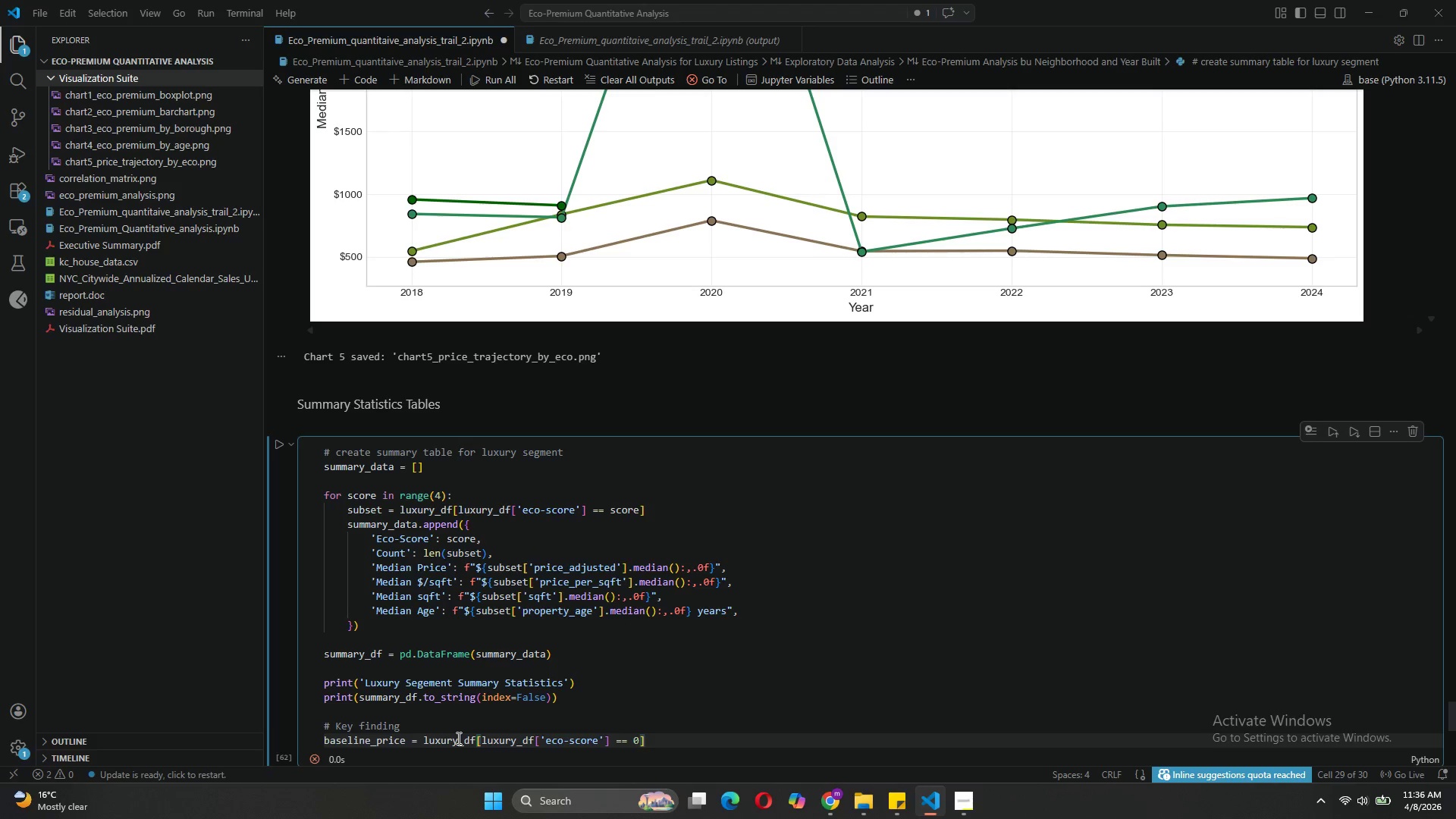 
type(['price_adjusted)
 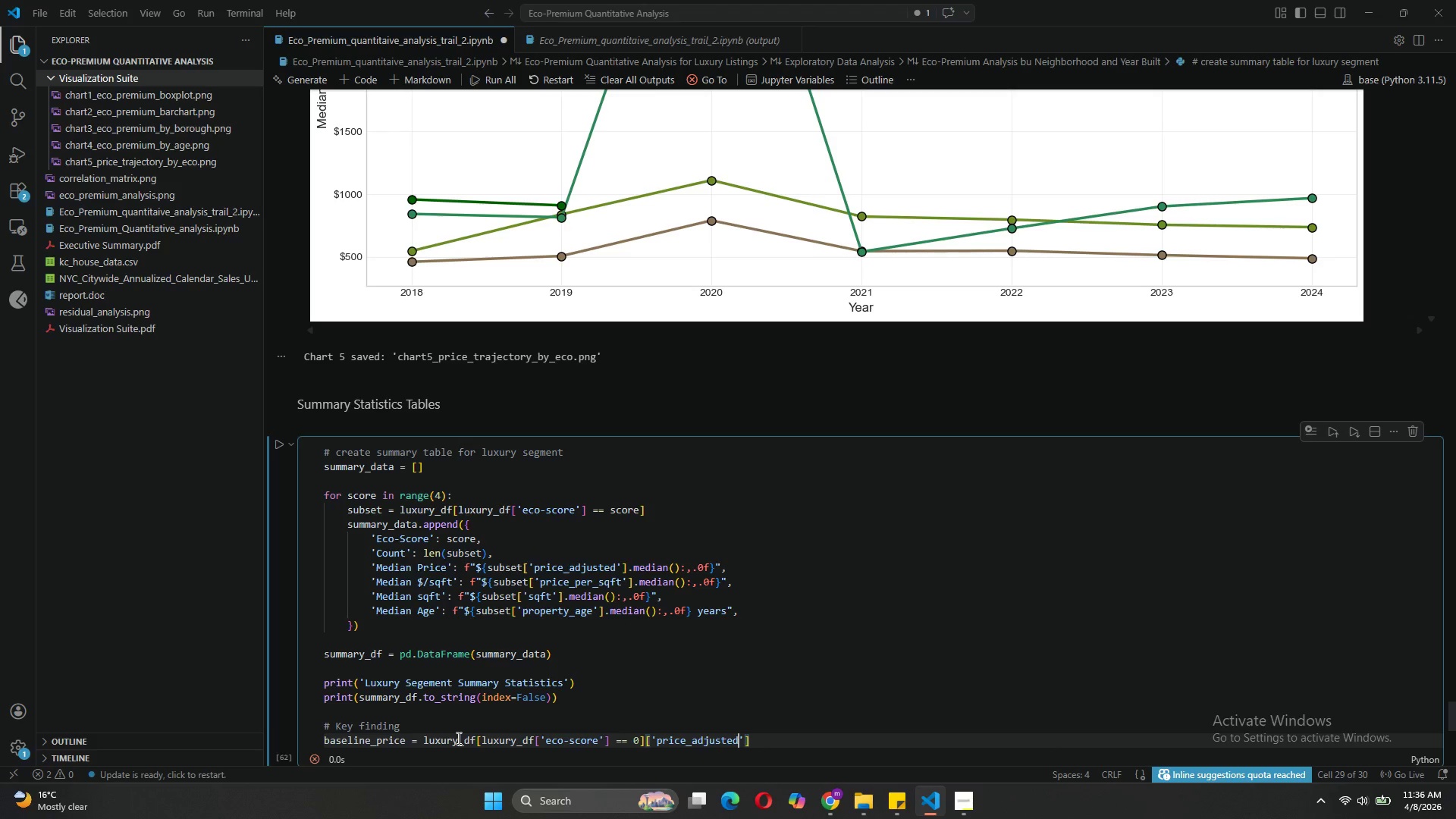 
key(ArrowRight)
 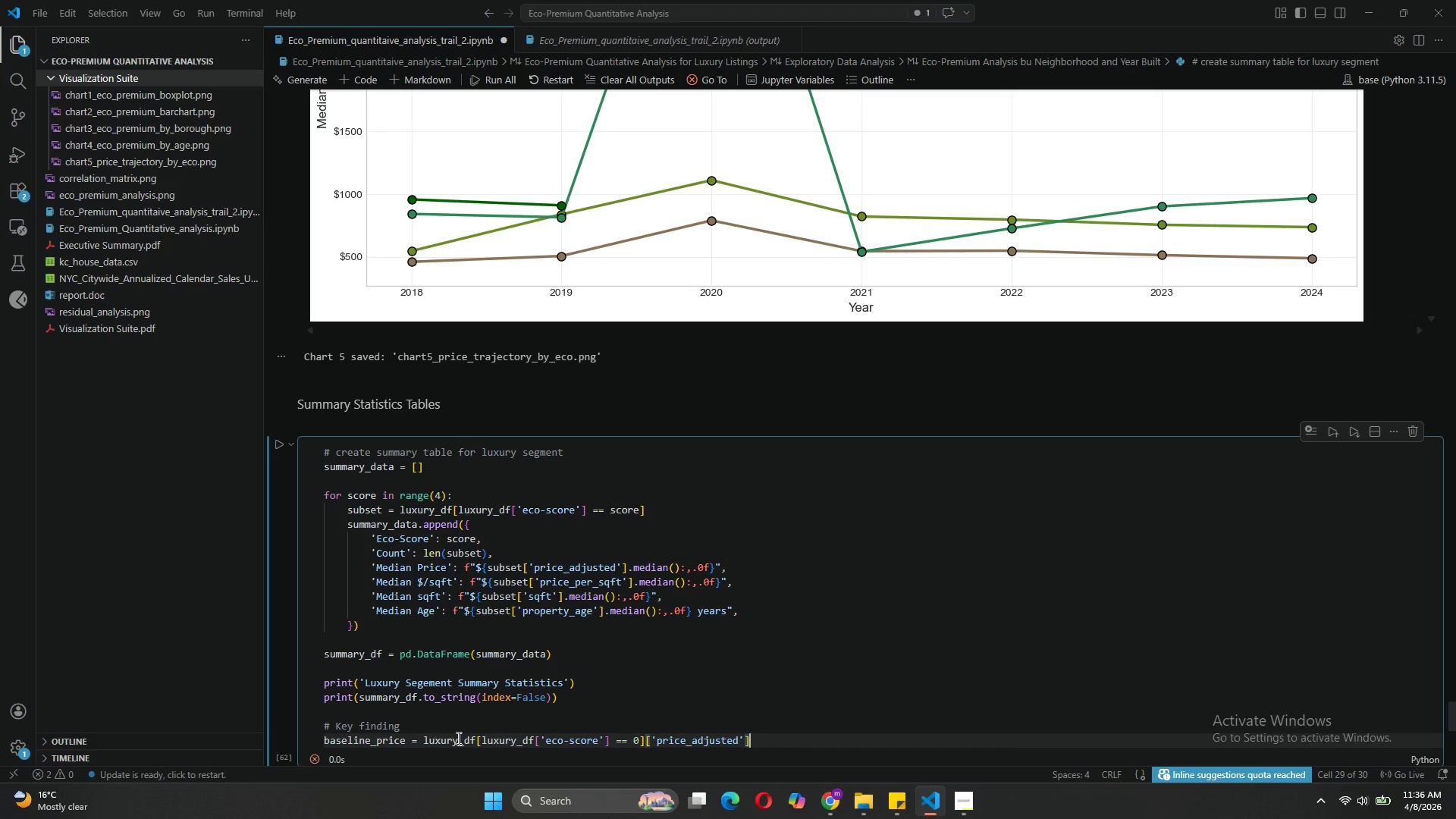 
key(ArrowRight)
 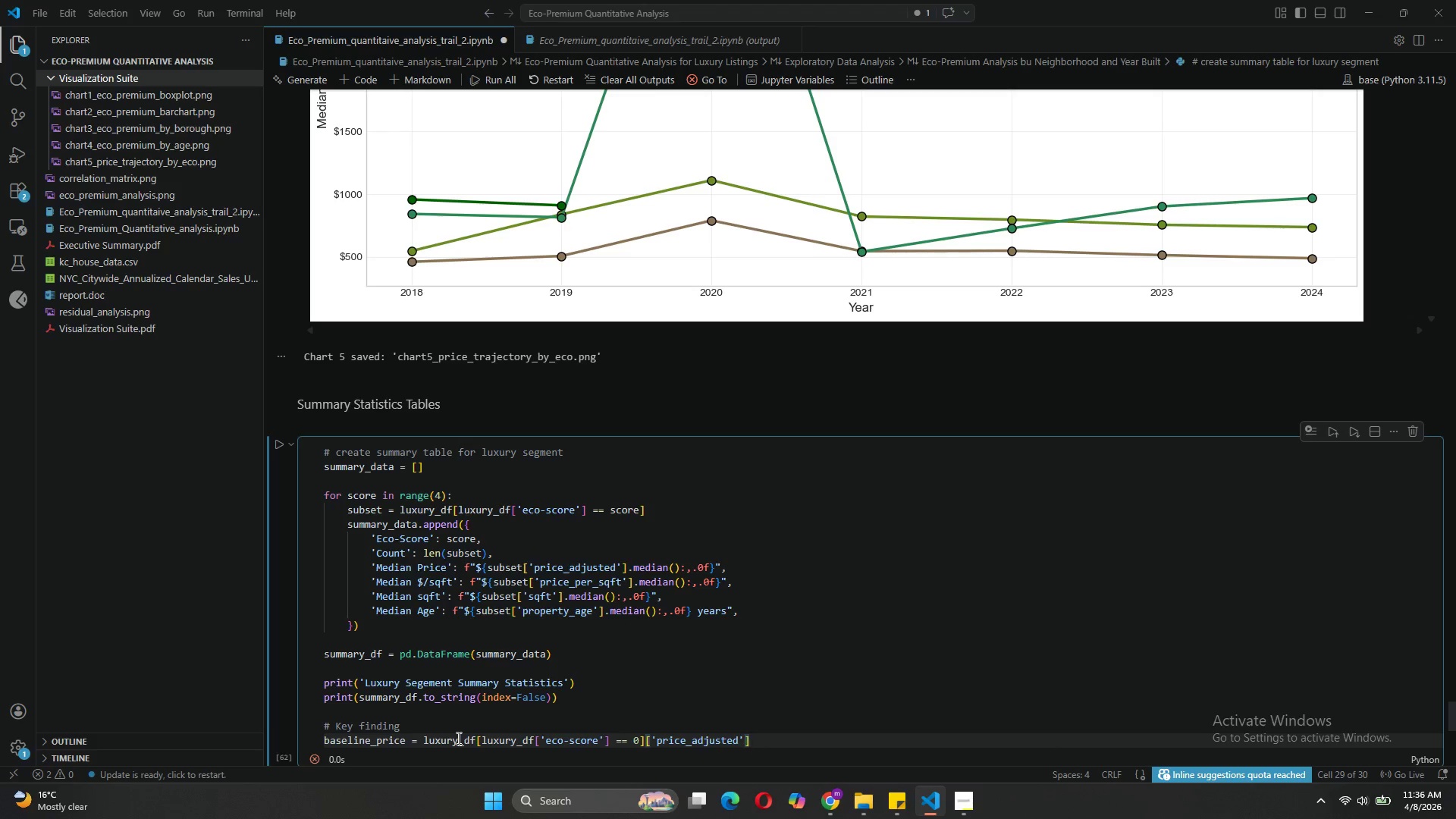 
type(.median()
 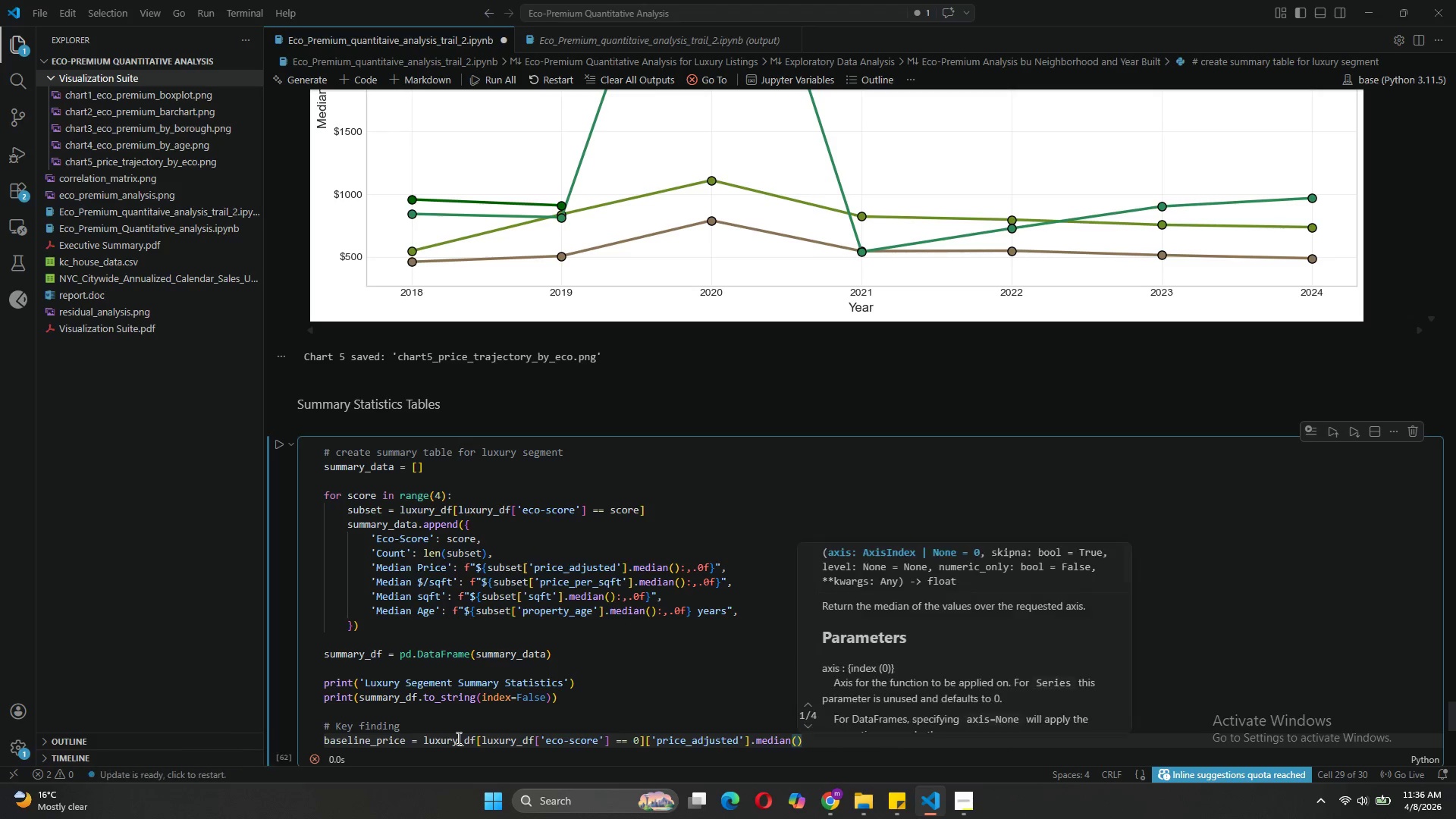 
key(ArrowRight)
 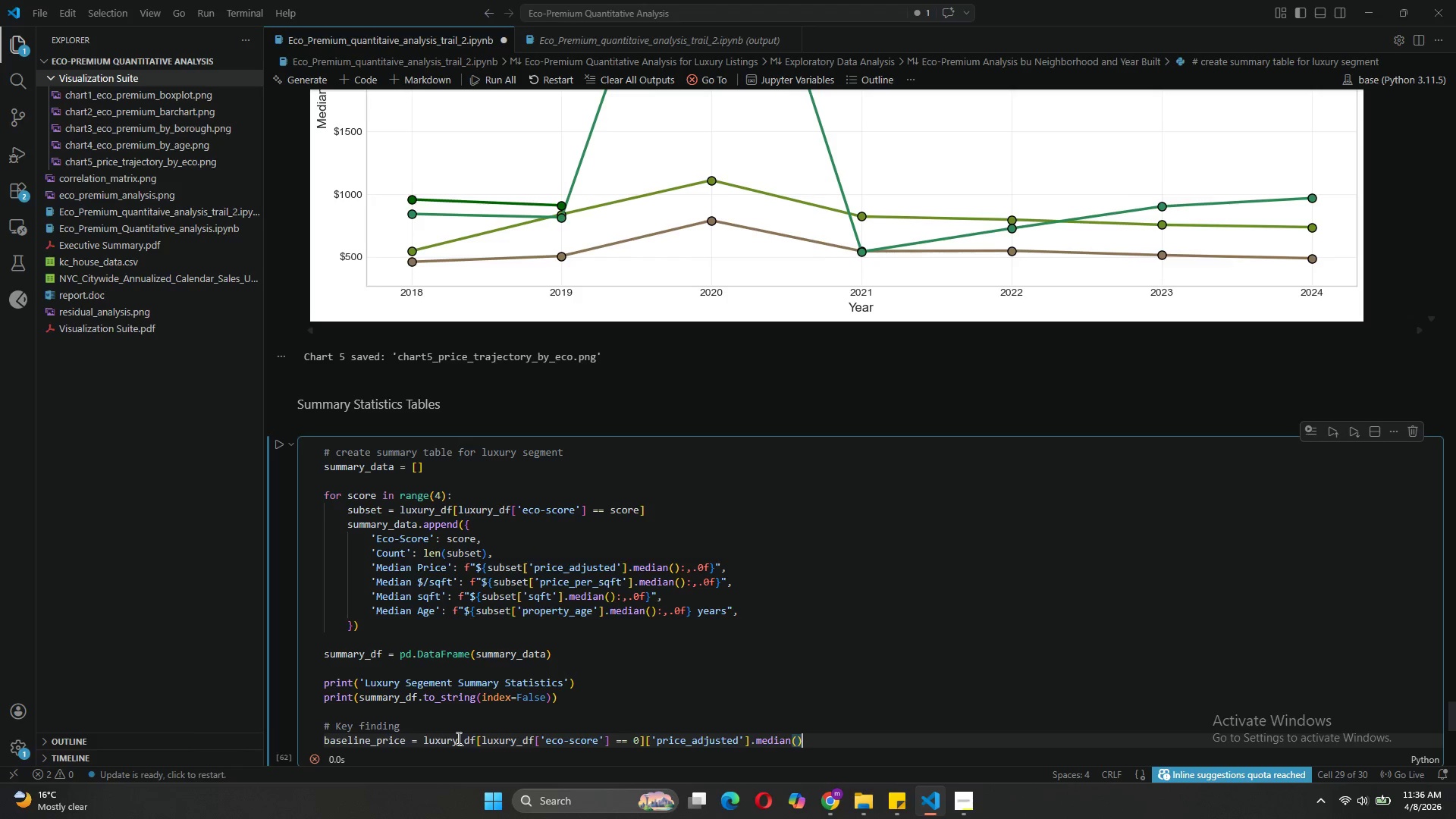 
key(Enter)
 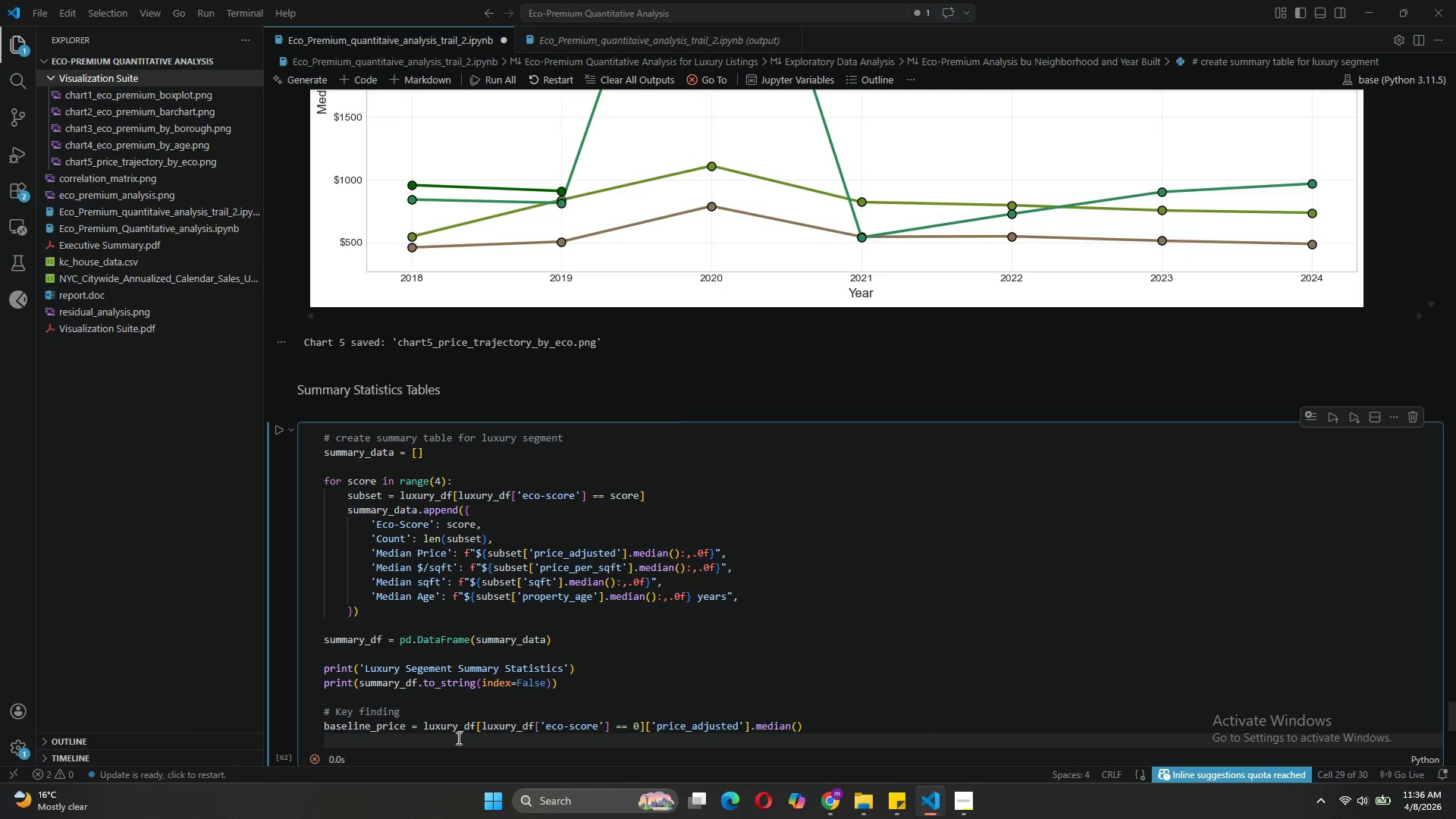 
type(eco_price = luxury_df[luxury_df['eco-score)
 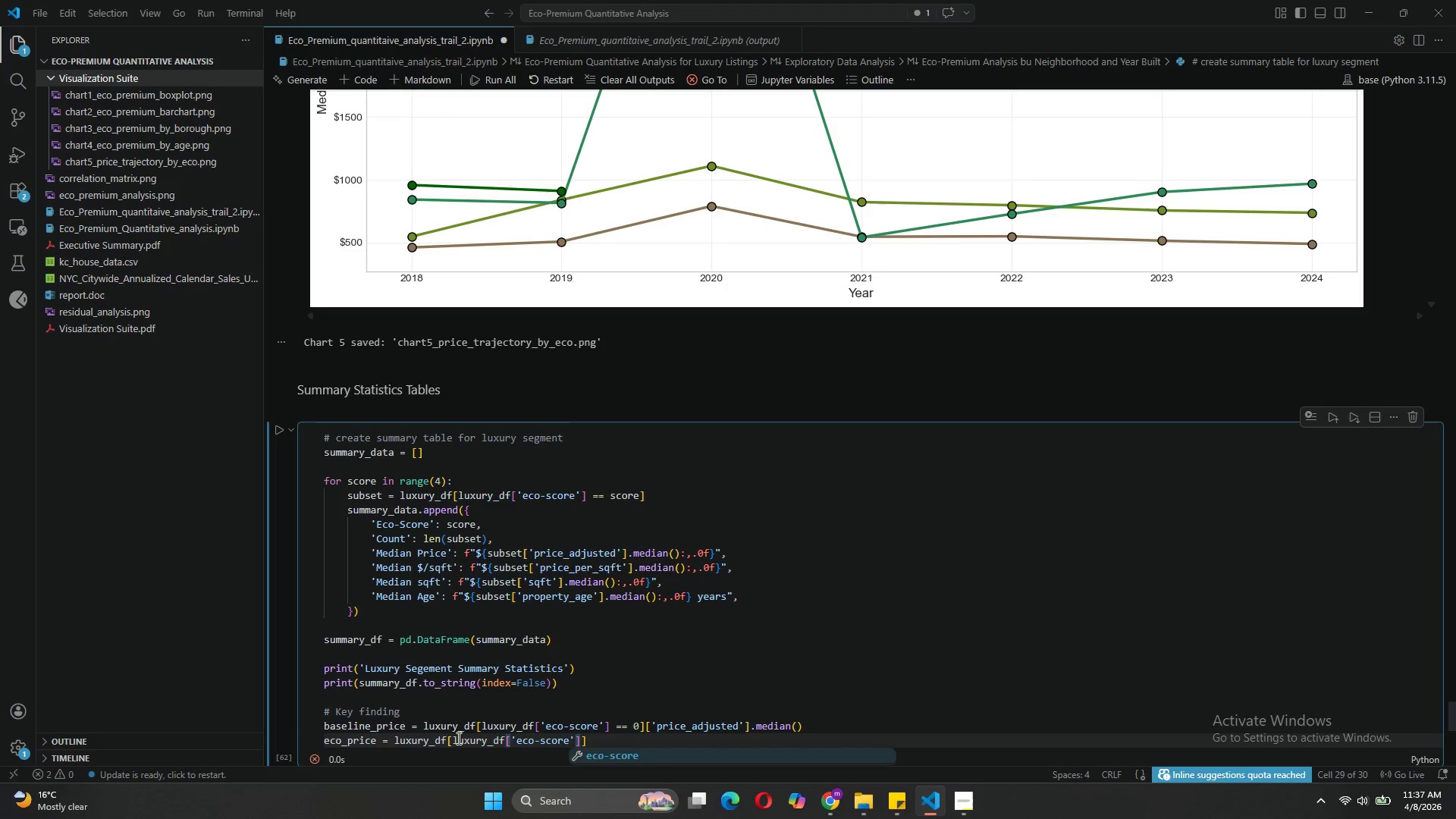 
key(ArrowRight)
 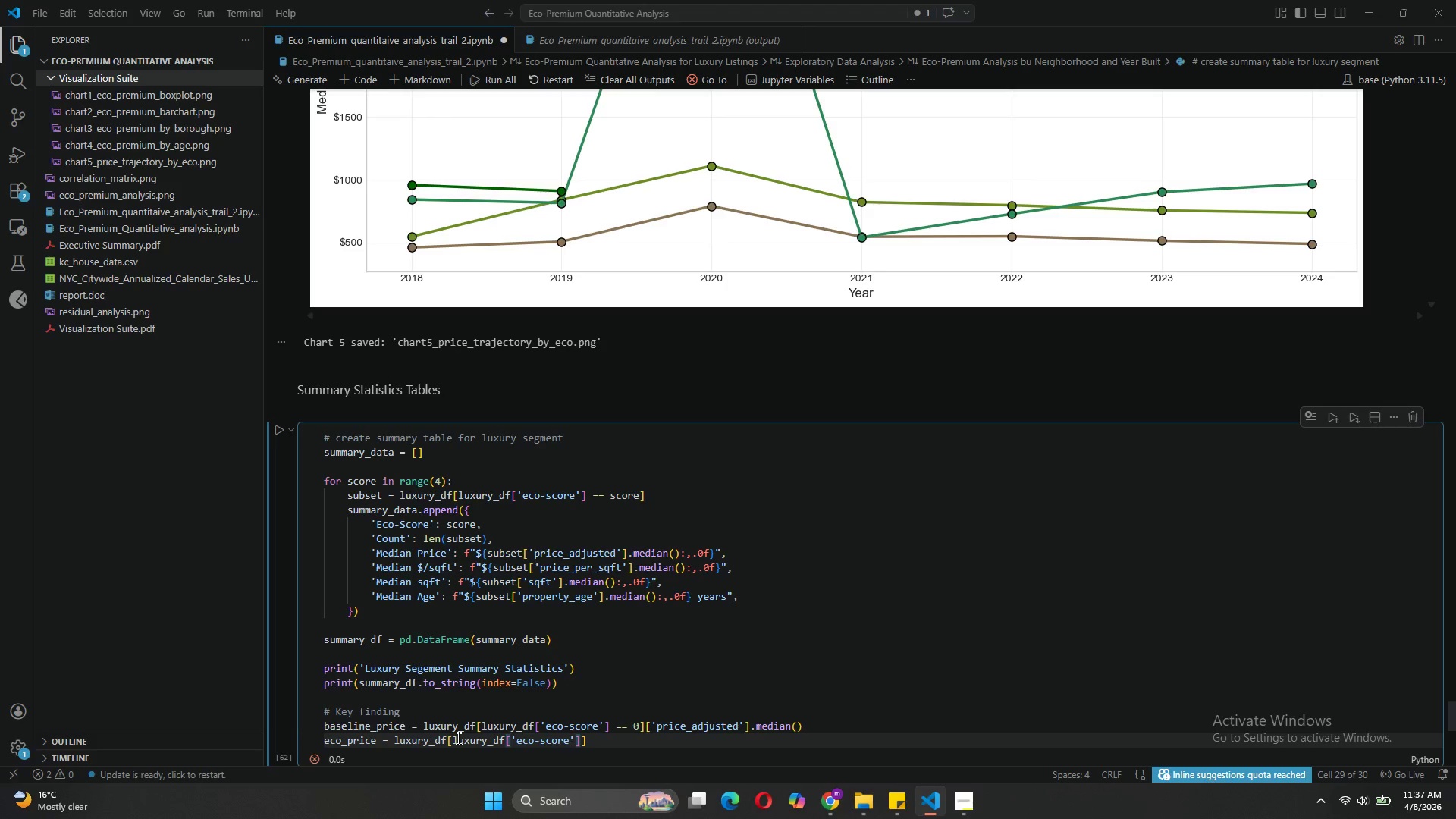 
key(ArrowRight)
 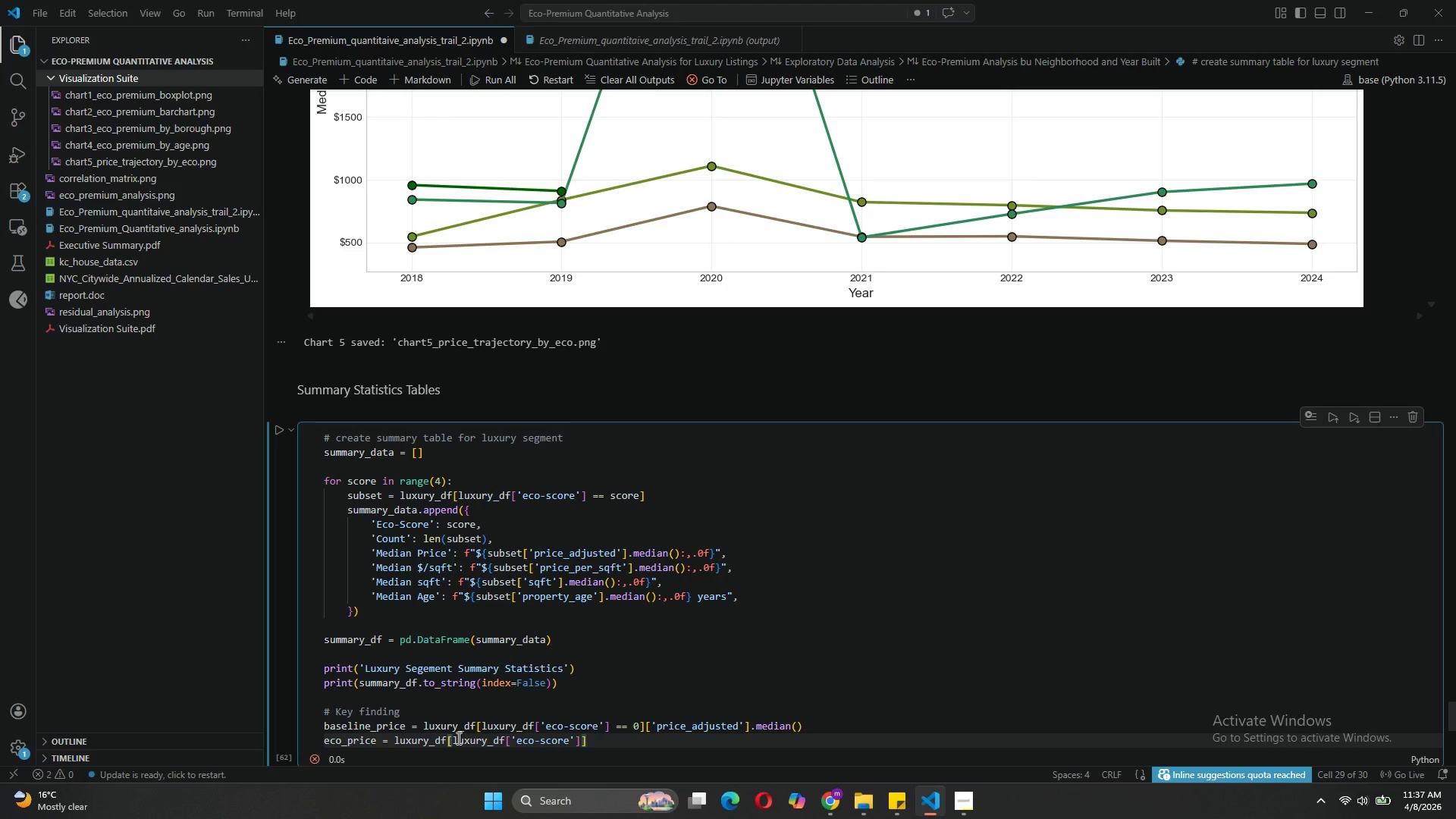 
key(Space)
 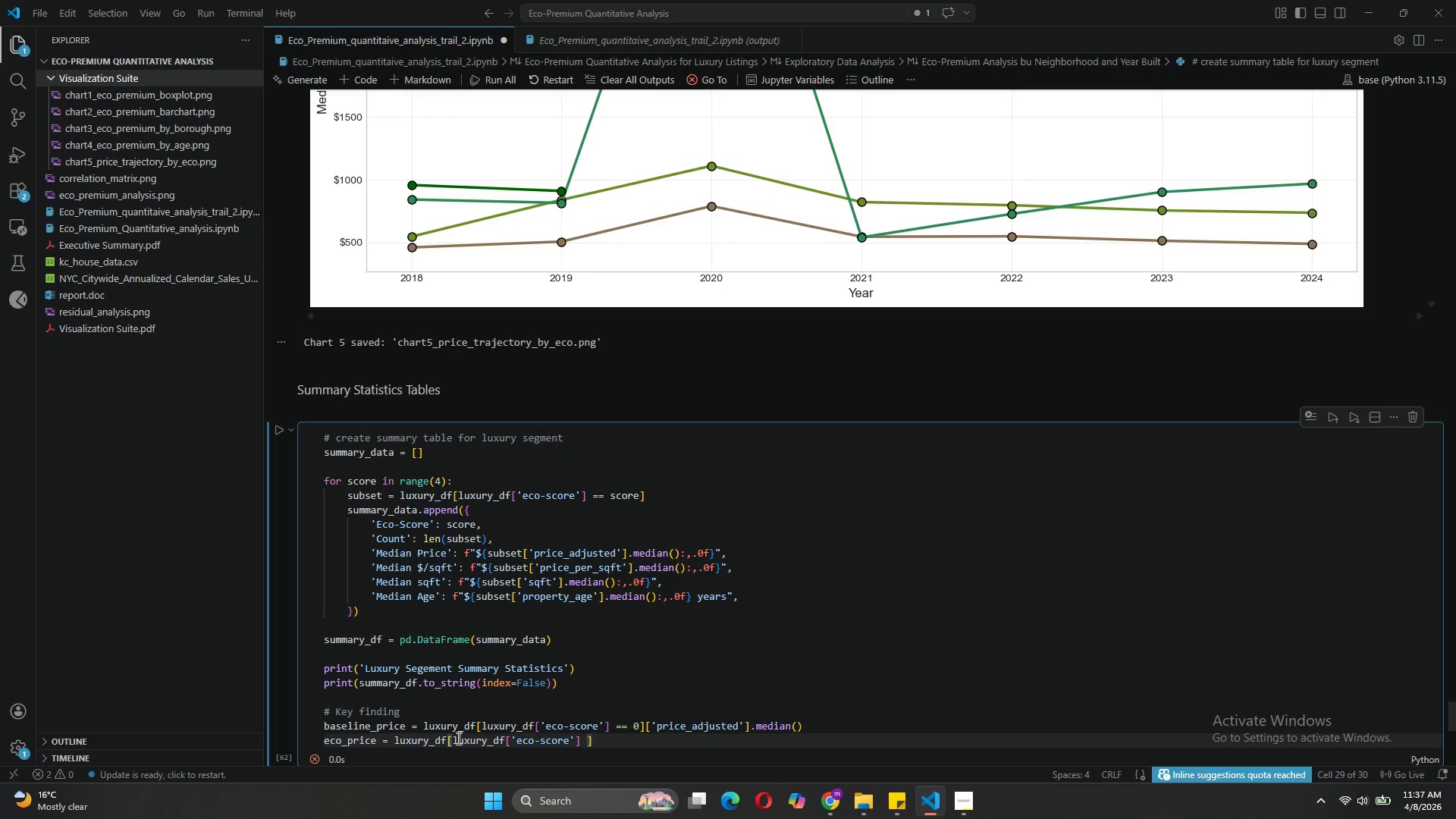 
key(Shift+ShiftLeft)
 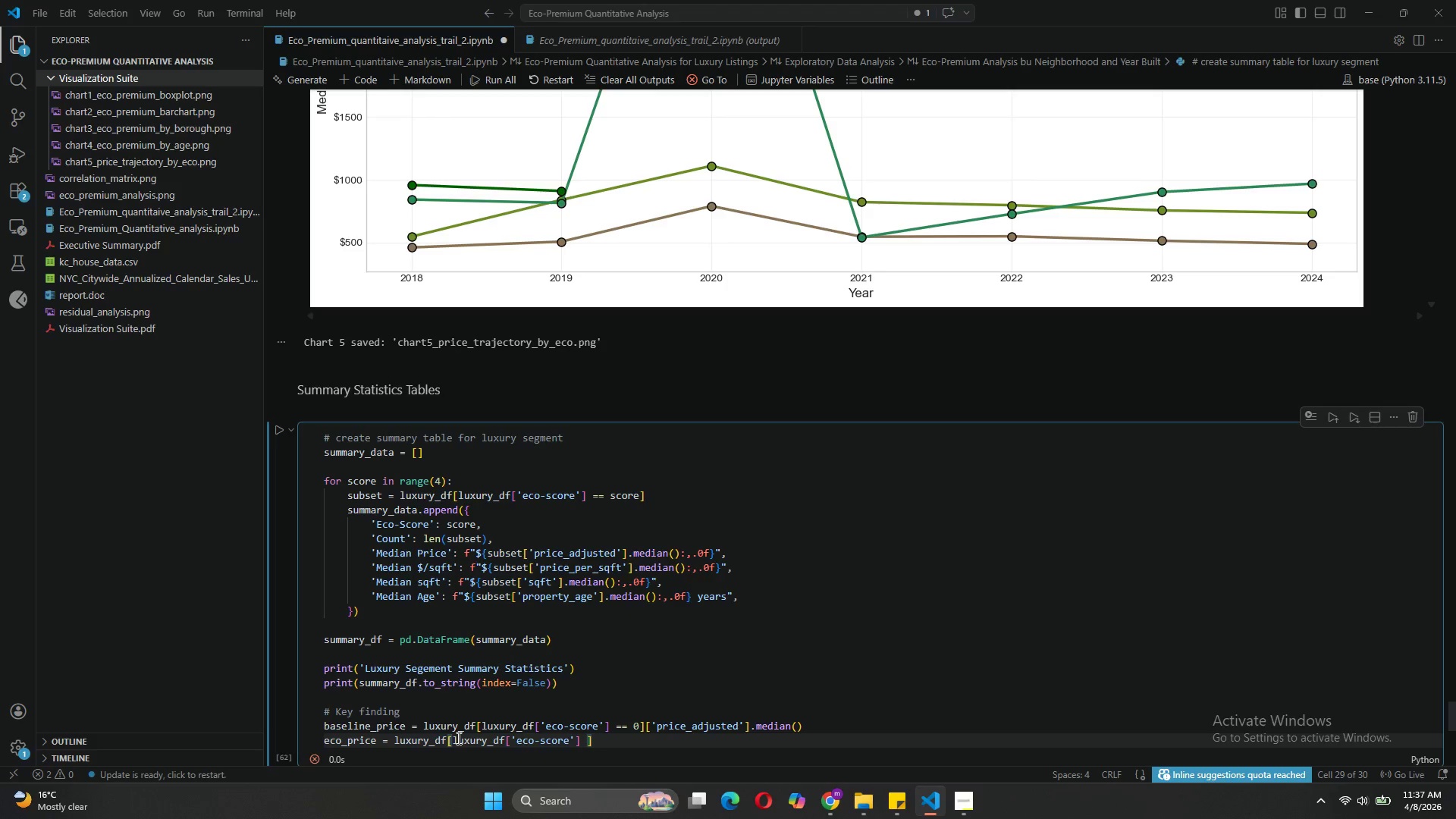 
key(Shift+Period)
 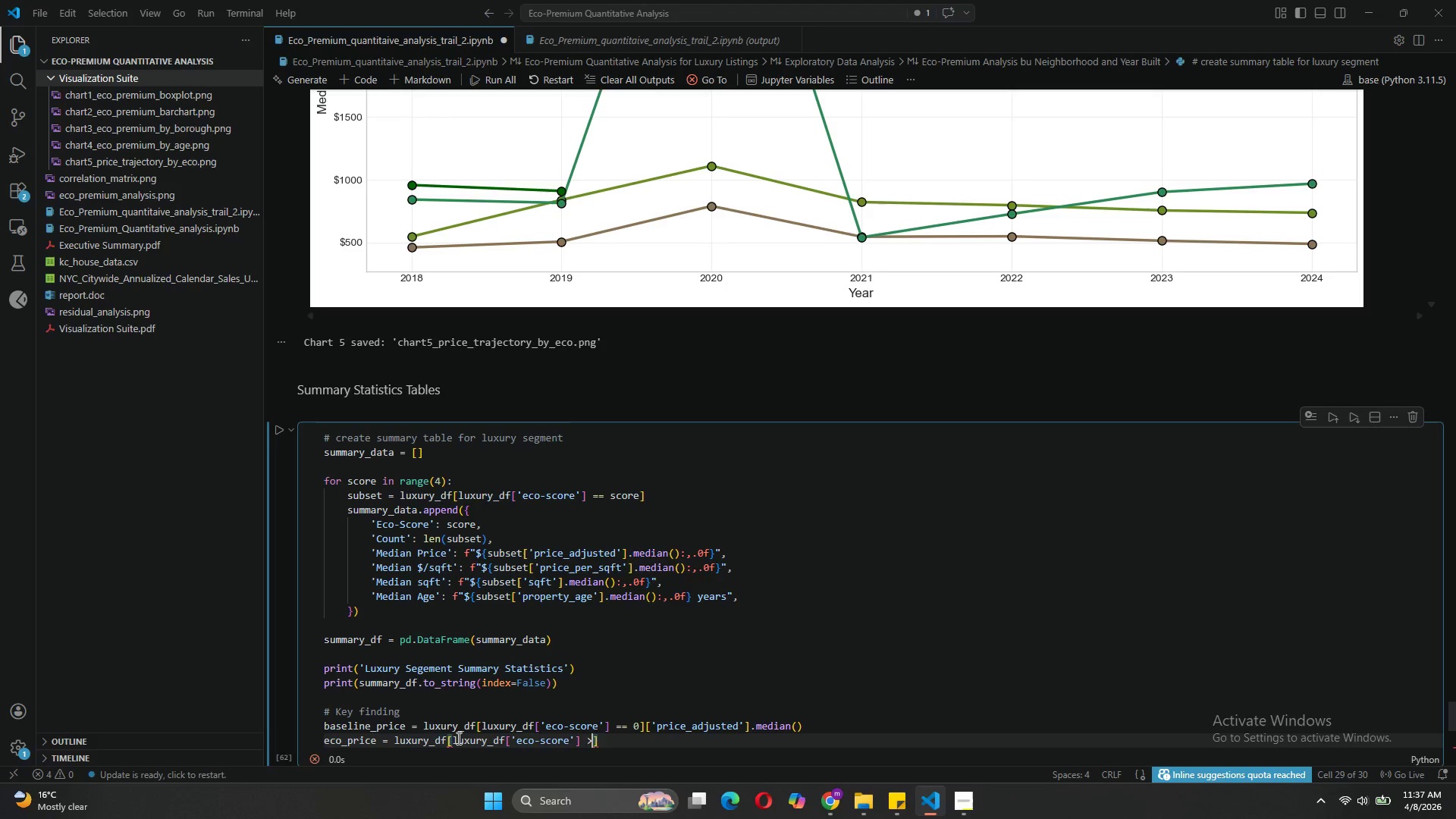 
key(Space)
 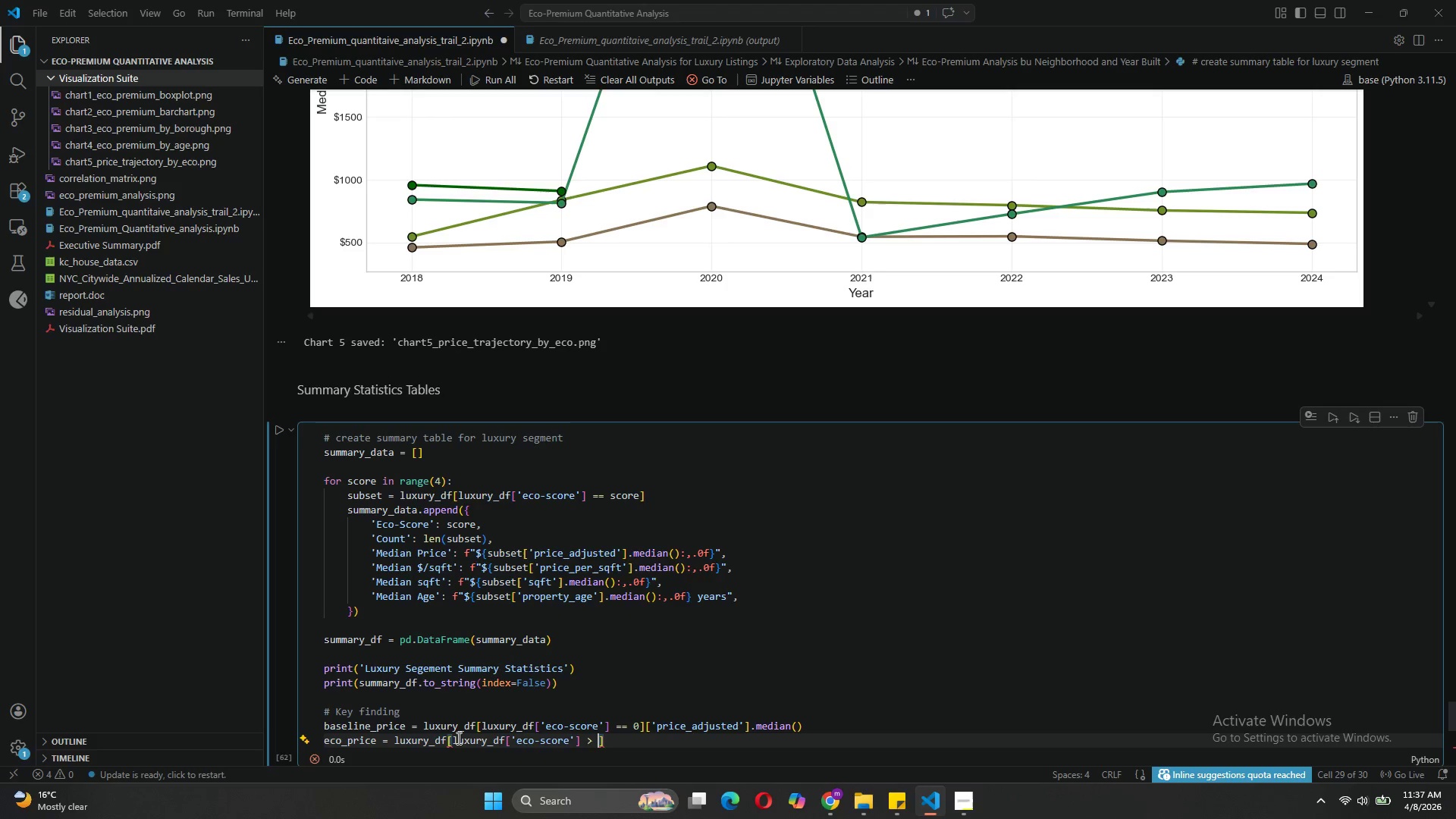 
key(Backspace)
 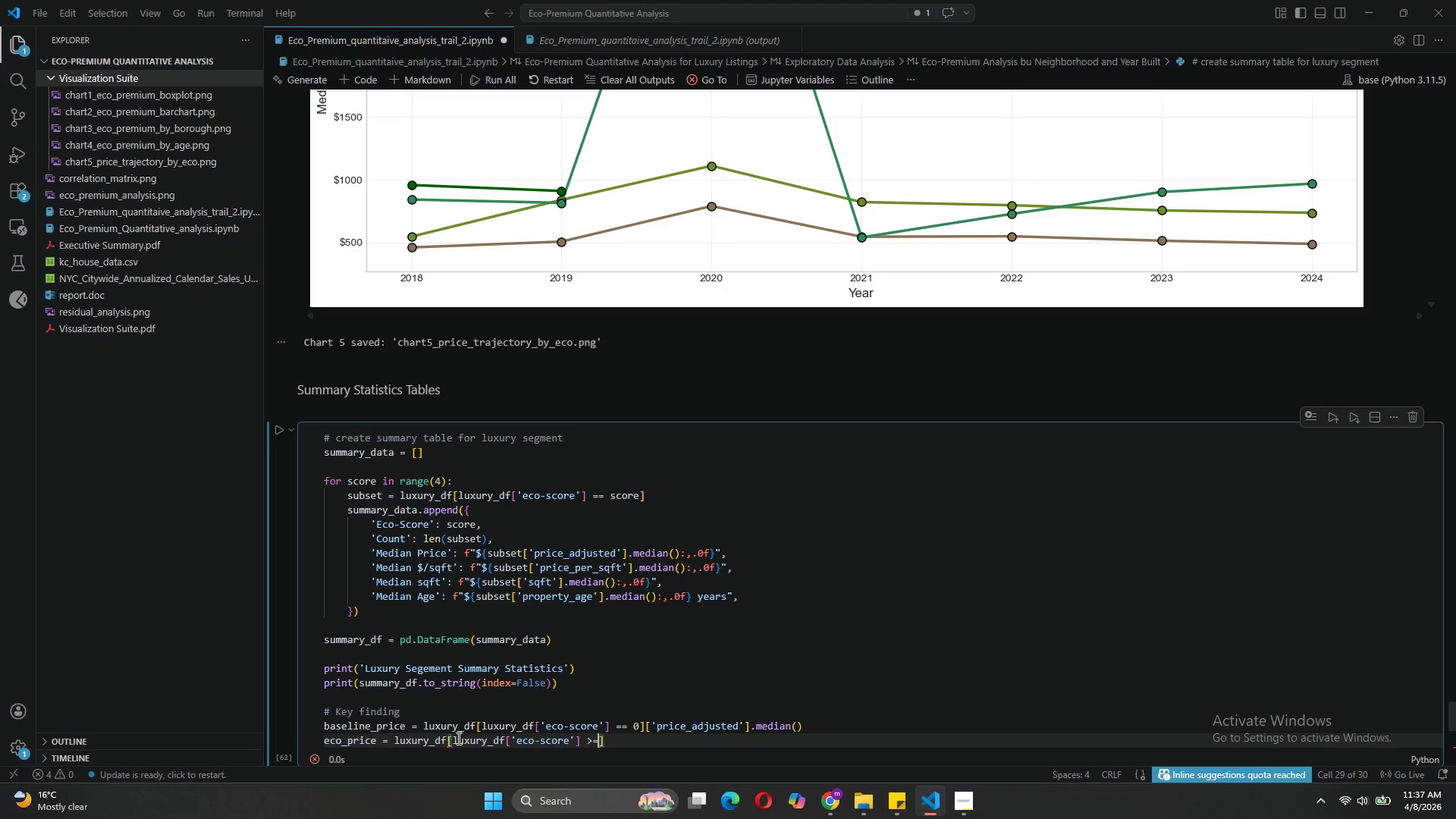 
key(Equal)
 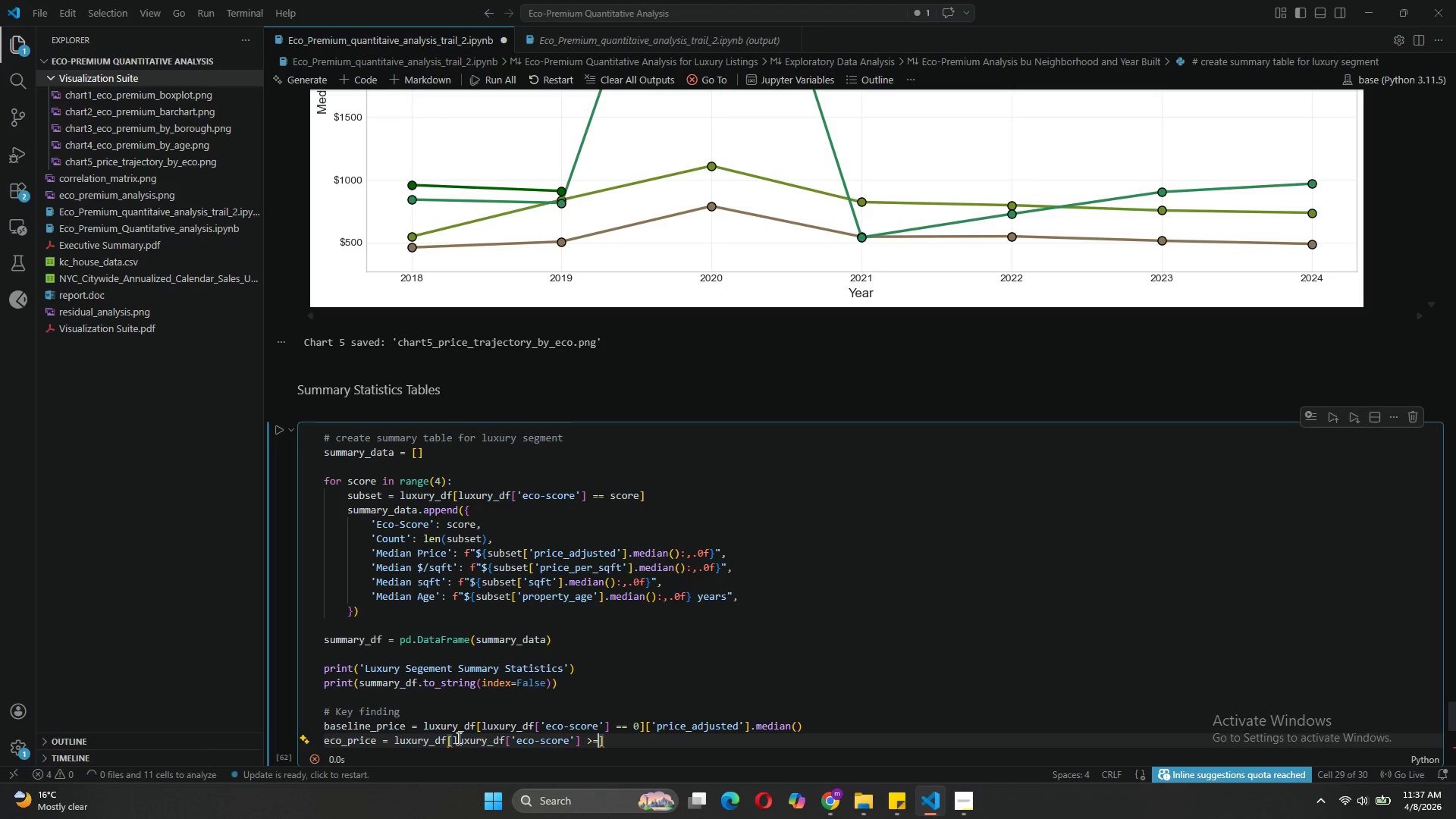 
key(Space)
 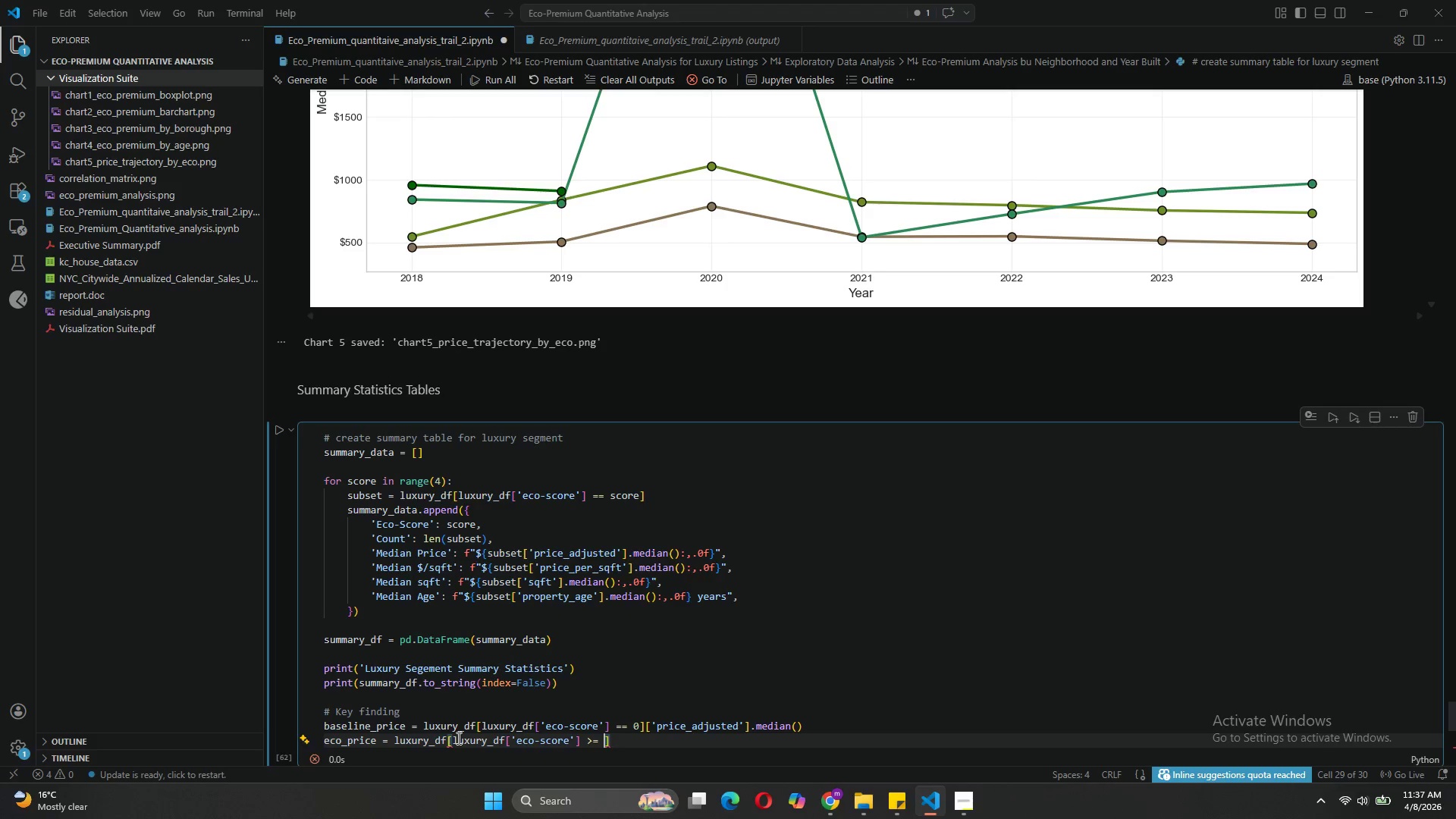 
key(2)
 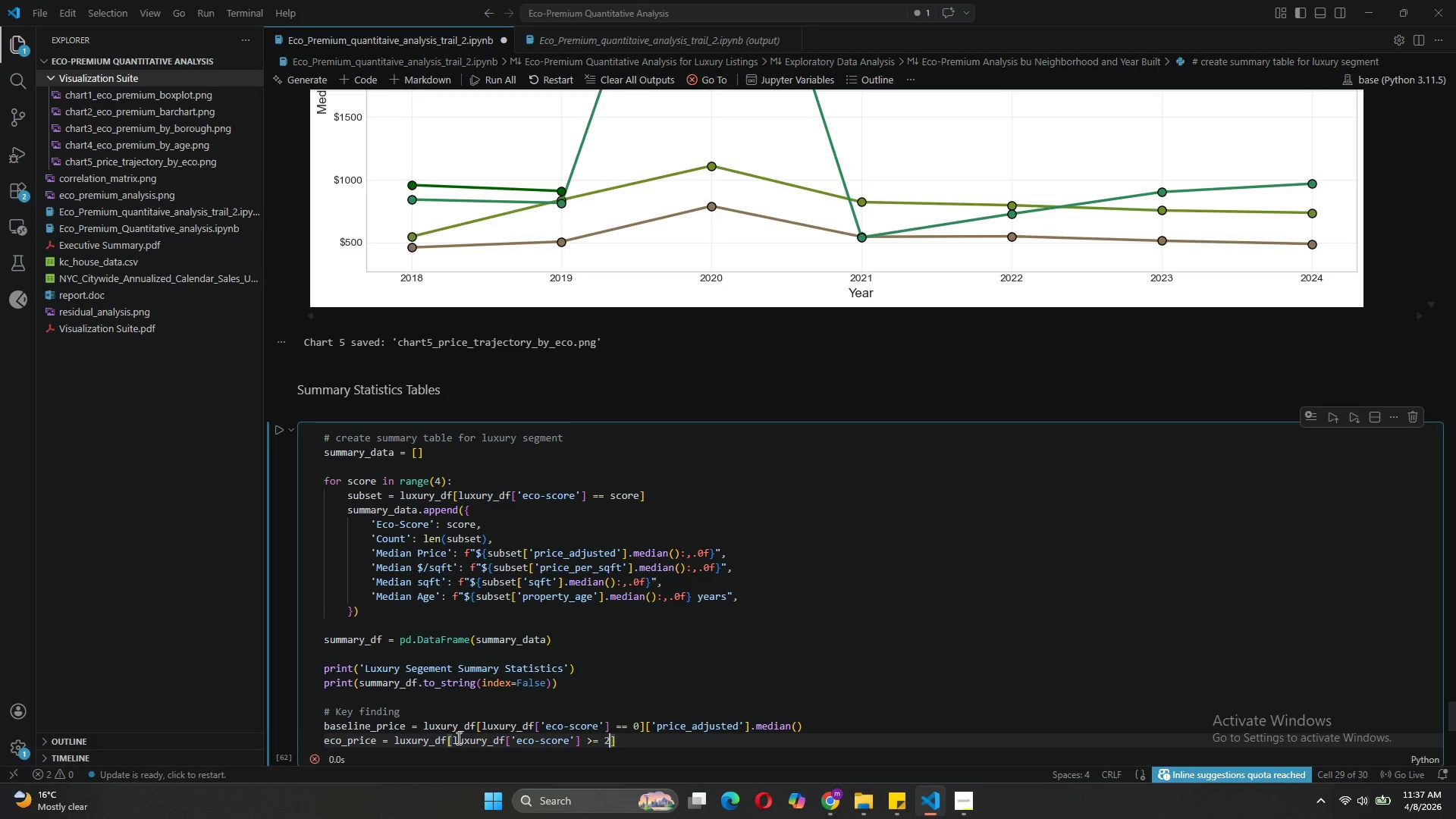 
key(Space)
 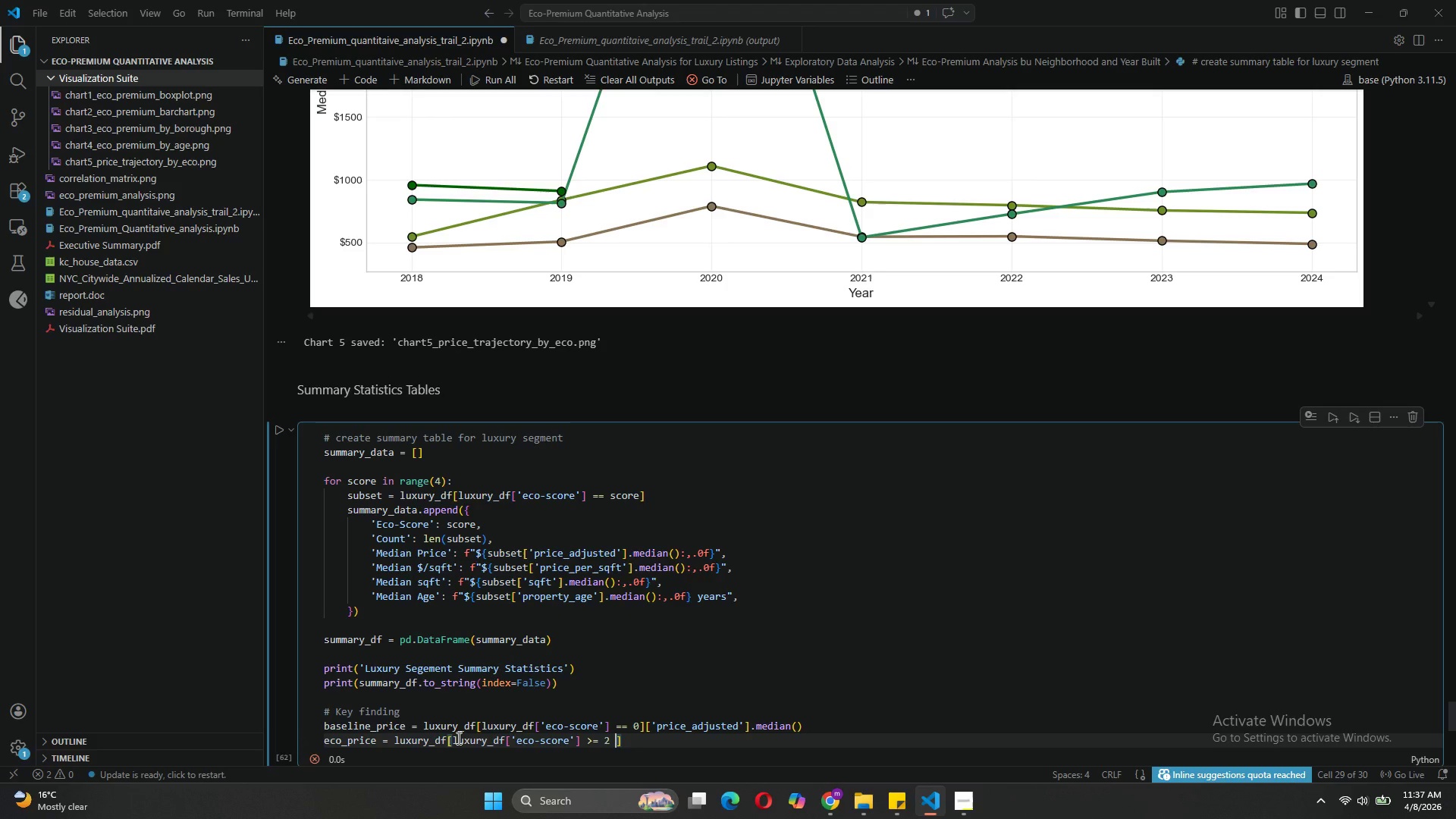 
key(Backspace)
 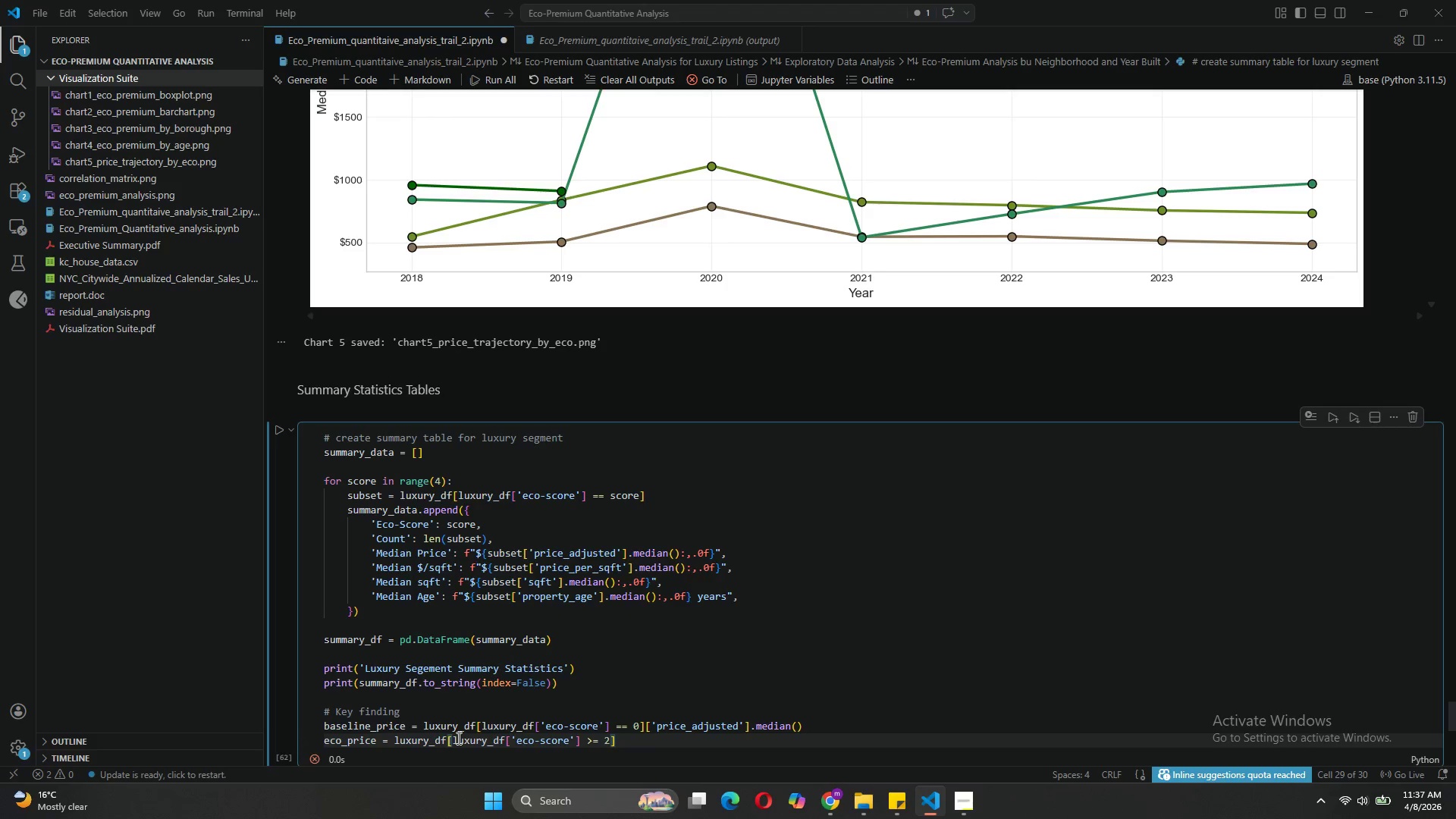 
key(ArrowRight)
 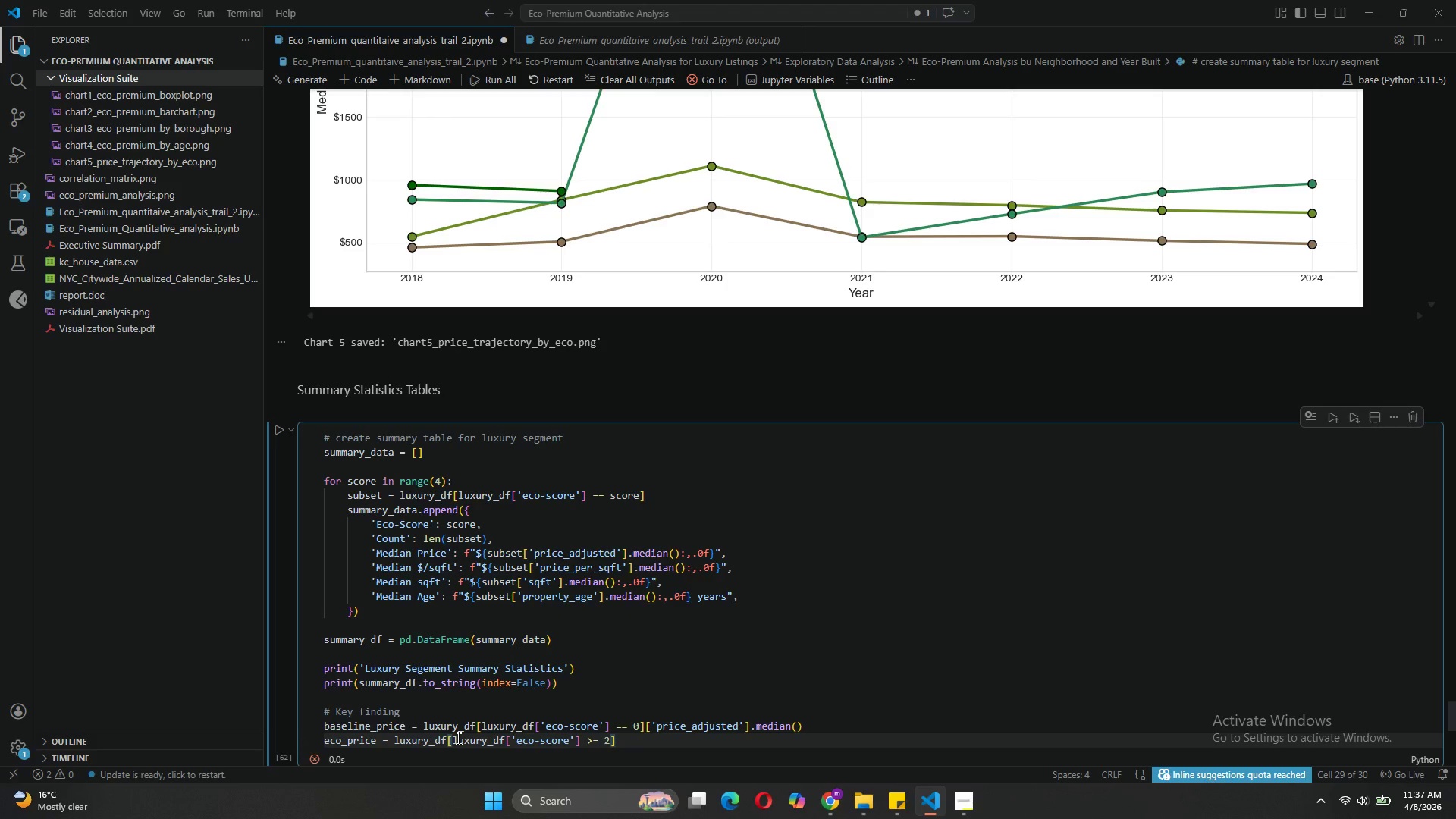 
type(['price)
 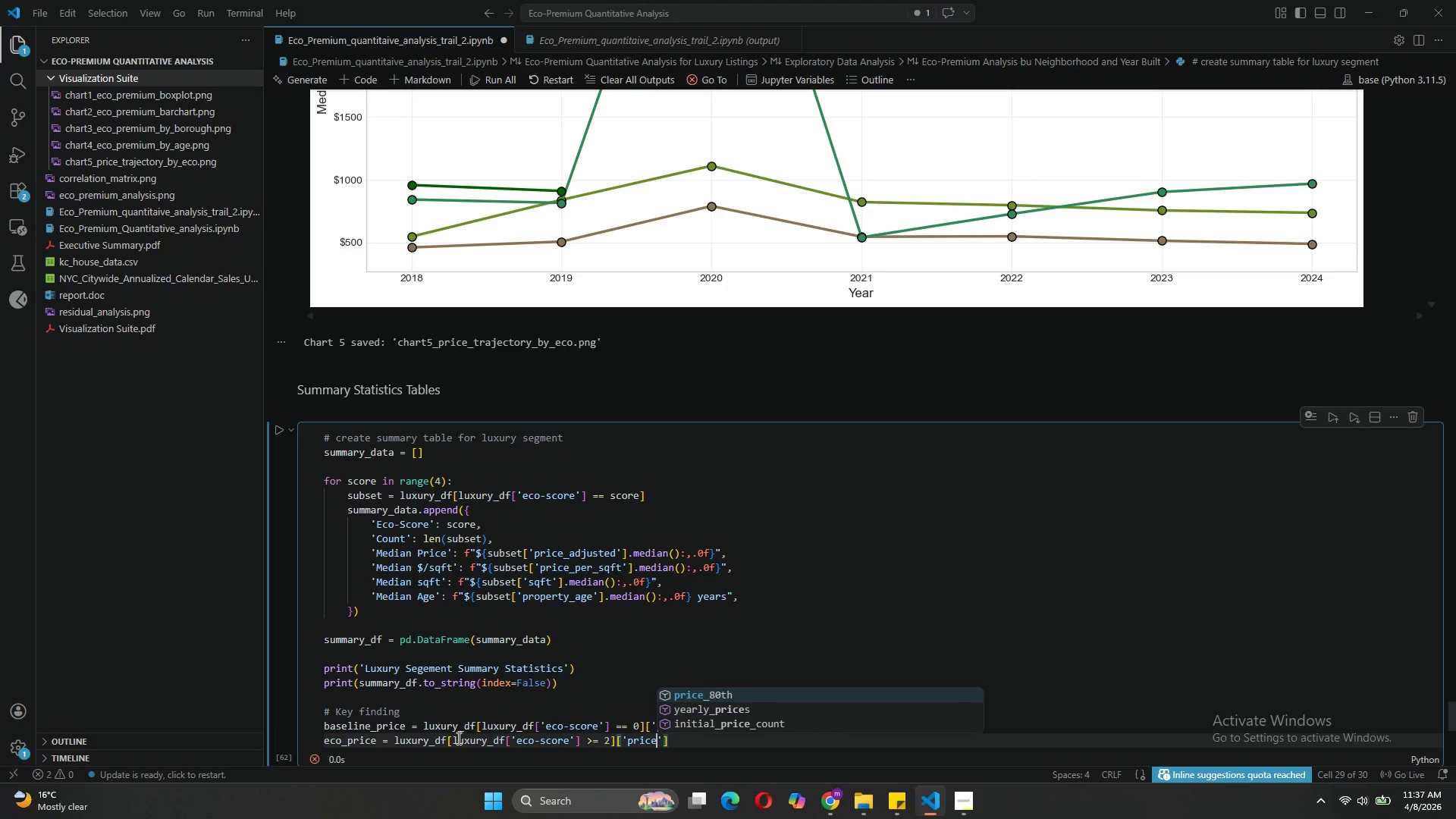 
type(adjuste)
 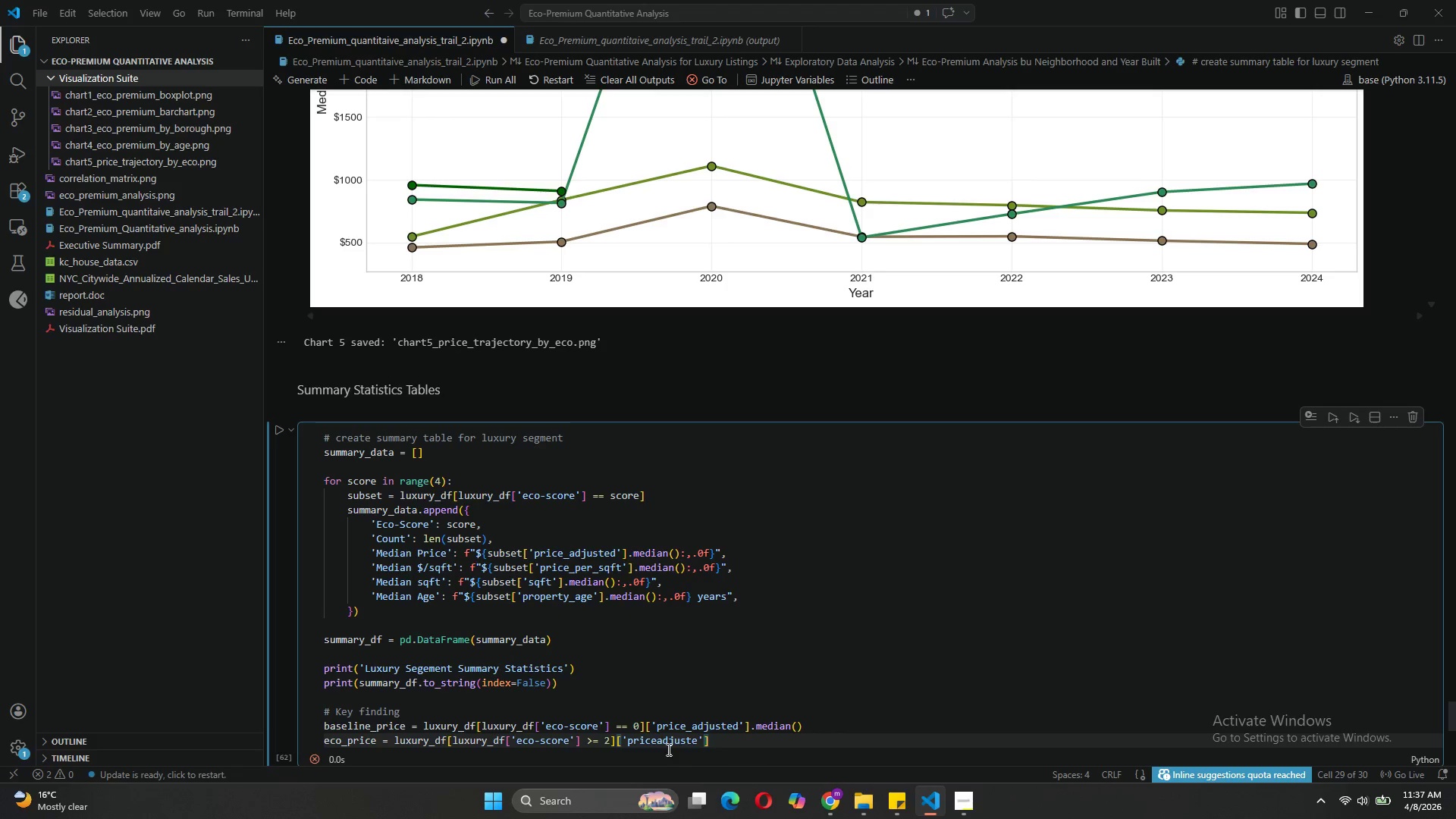 
left_click([657, 741])
 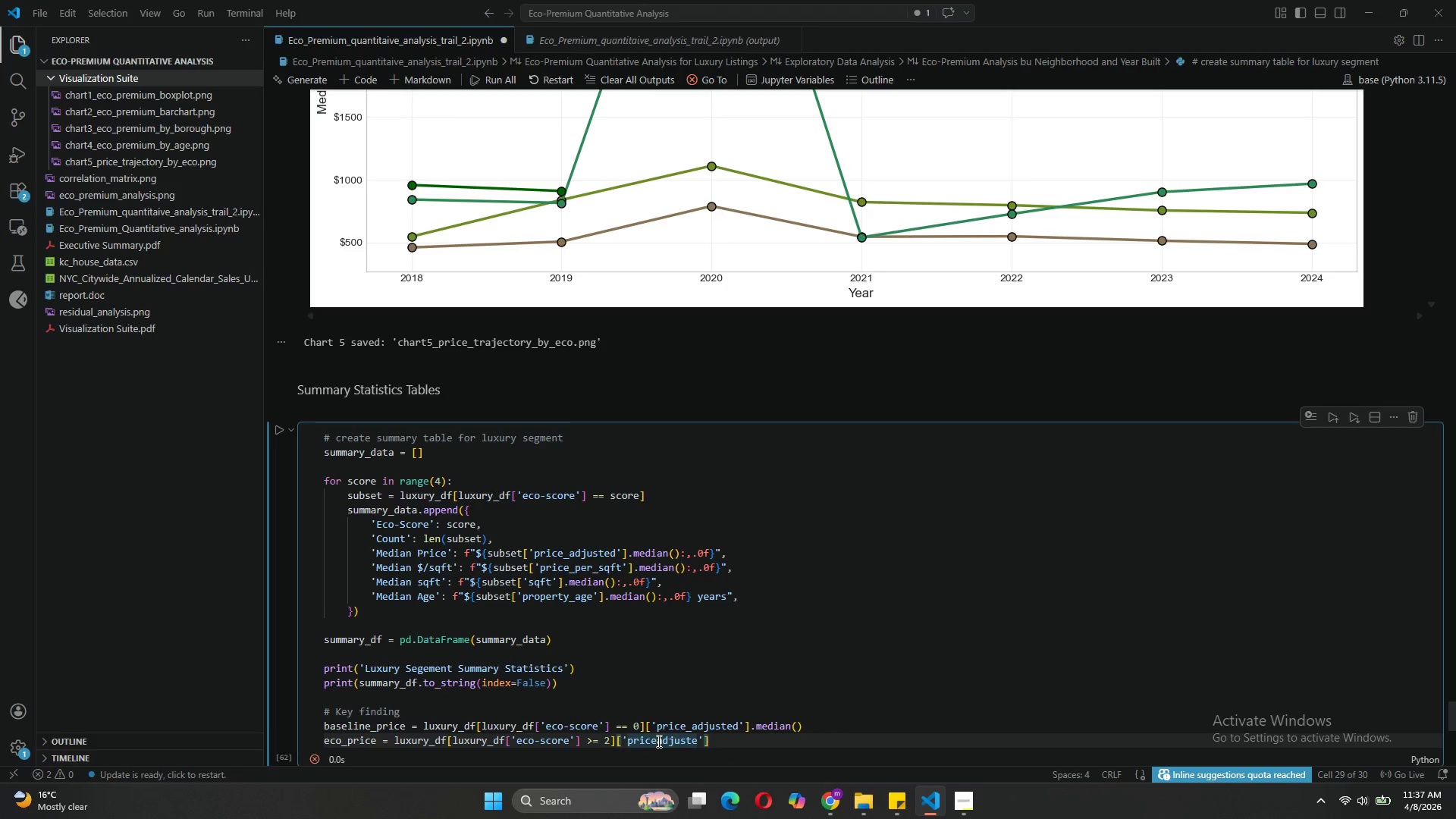 
key(Shift+Minus)
 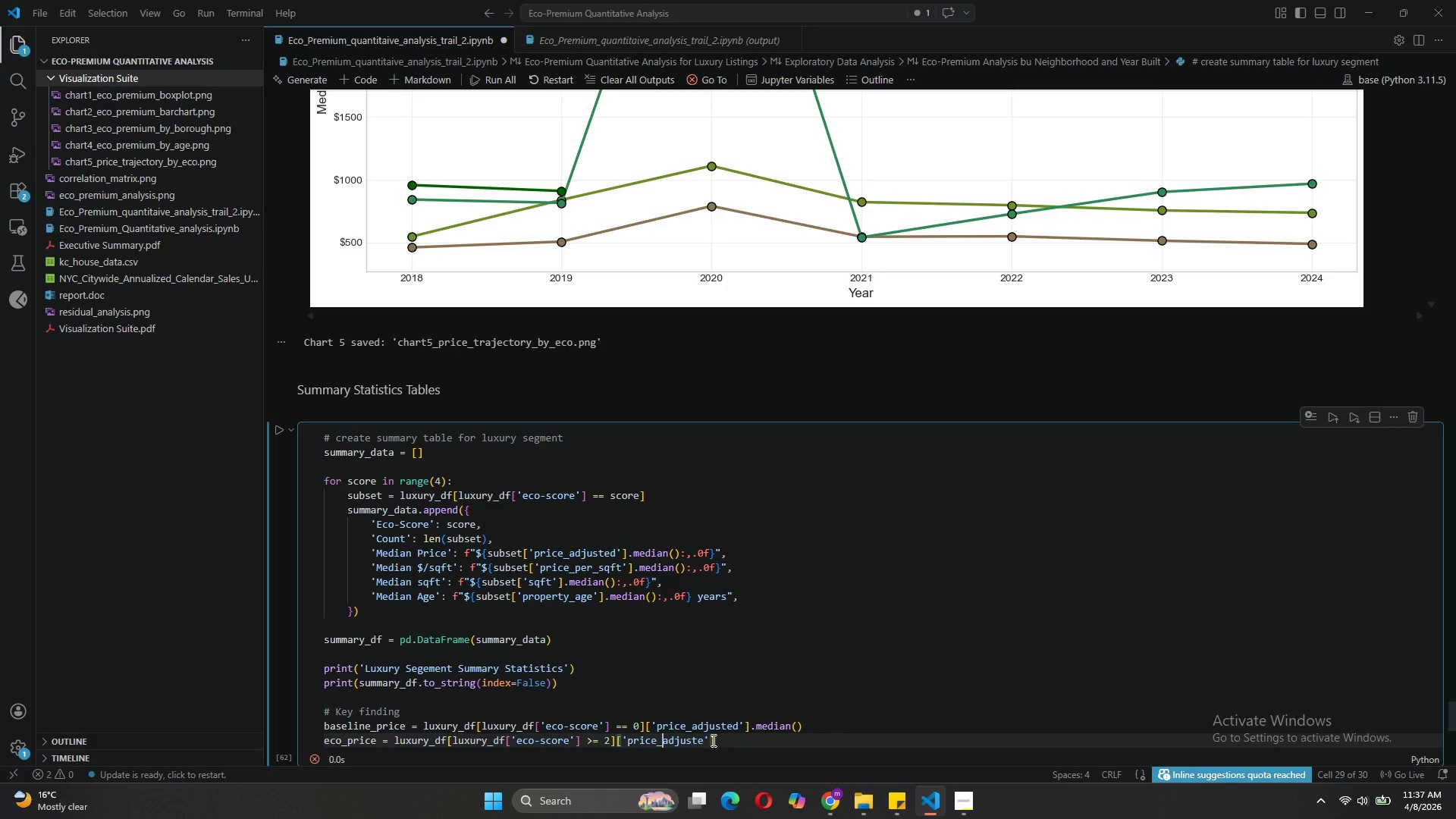 
left_click([704, 736])
 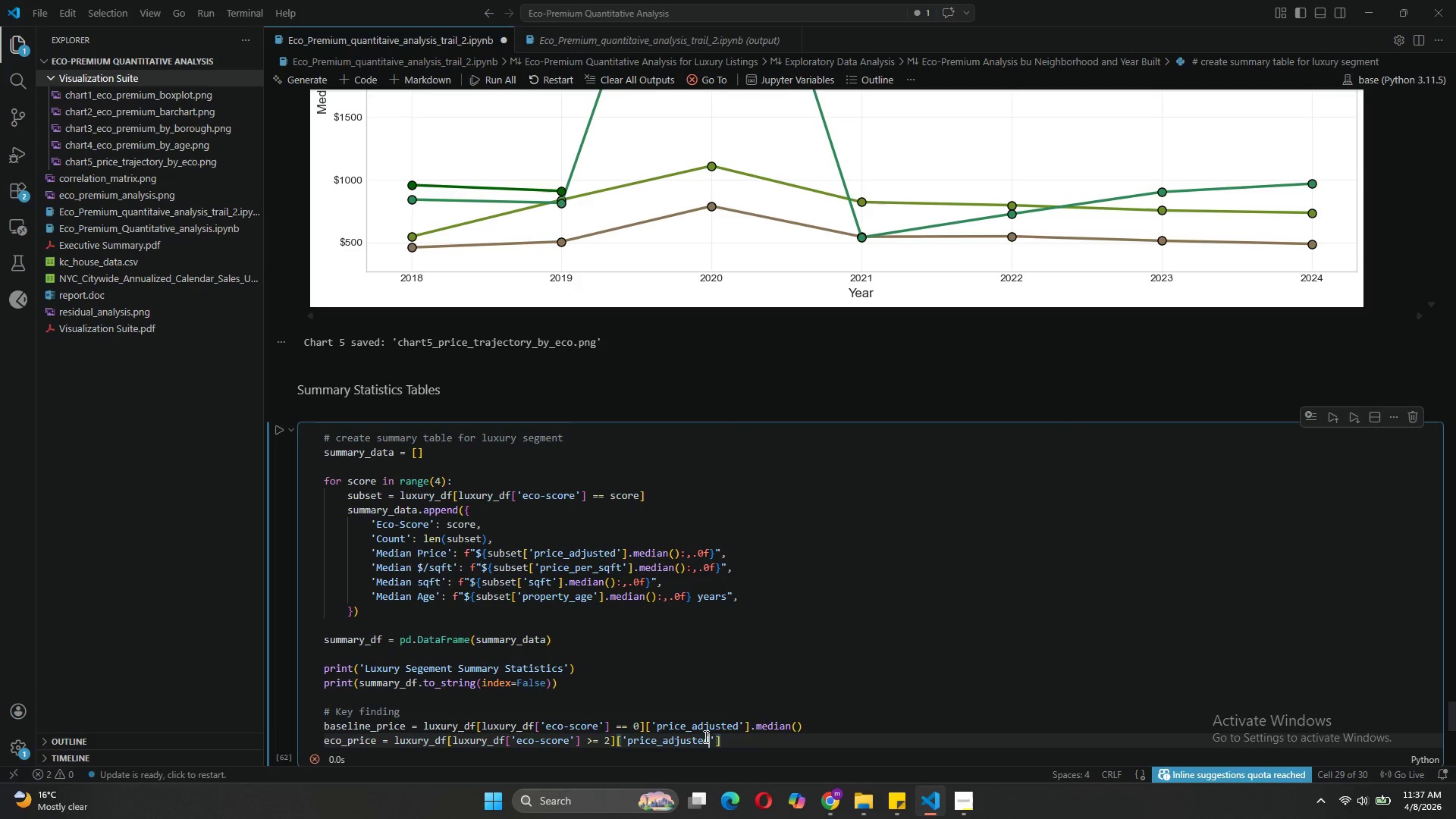 
key(D)
 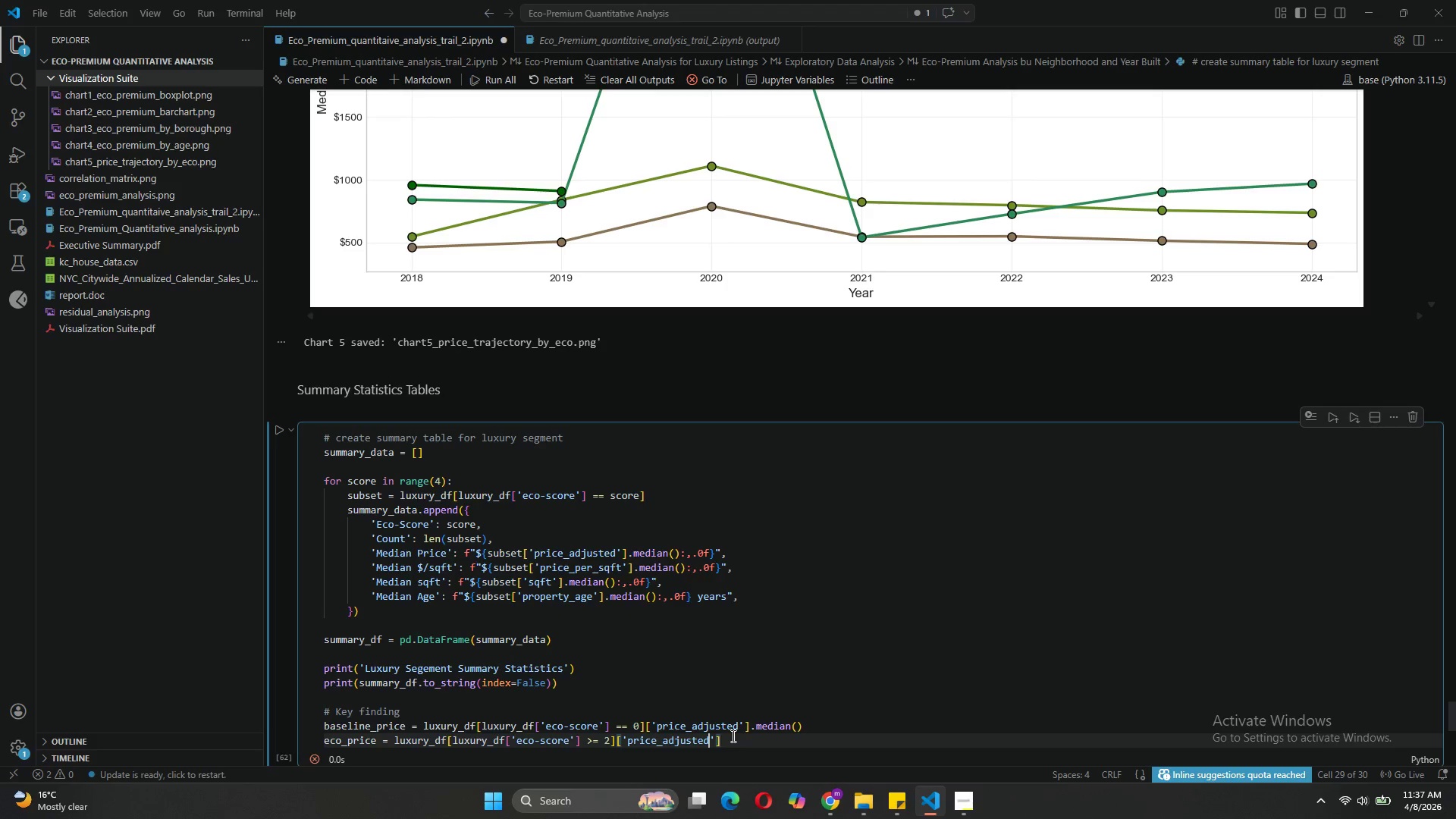 
left_click([732, 736])
 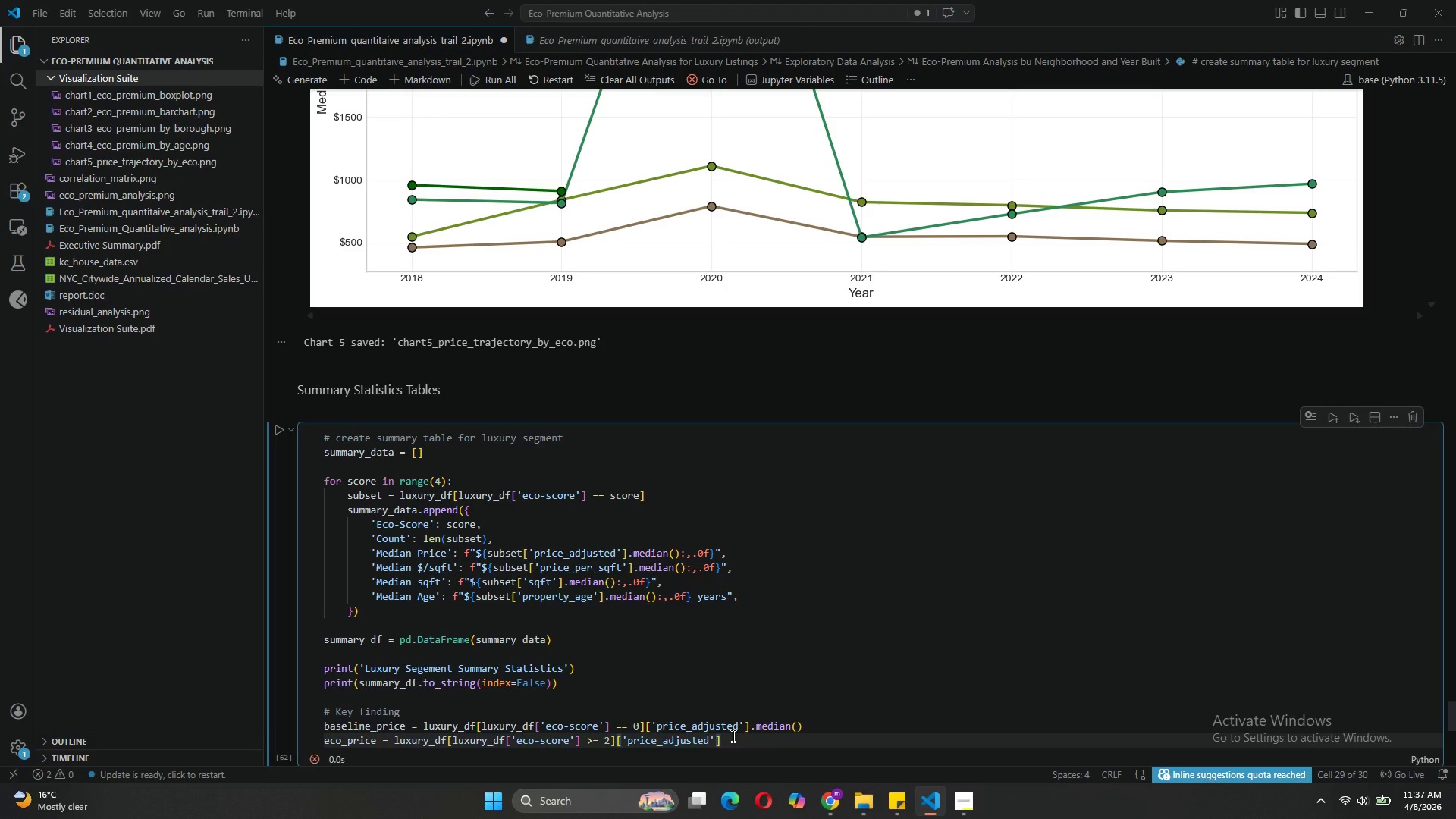 
type(.median)
 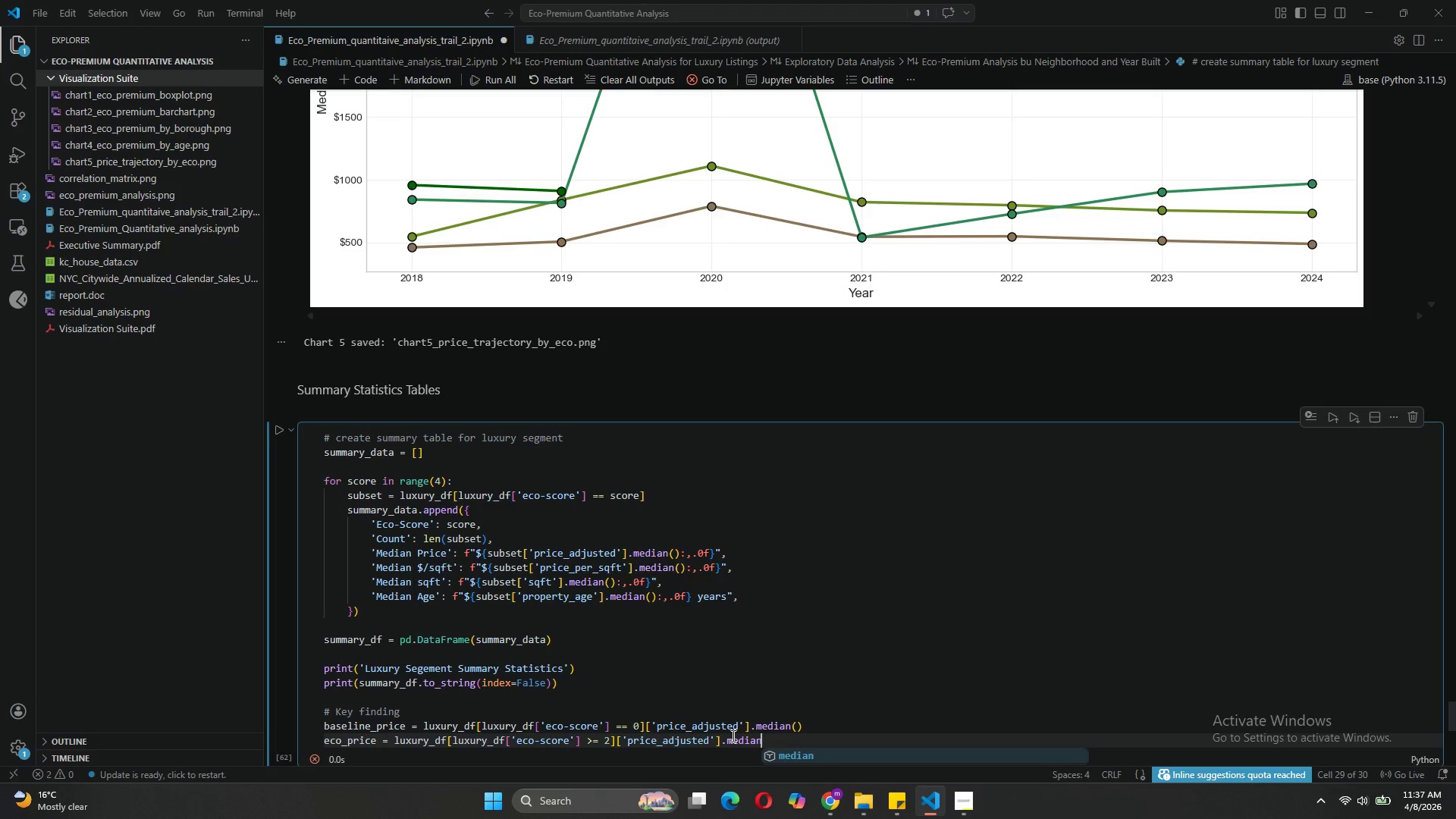 
wait(15.16)
 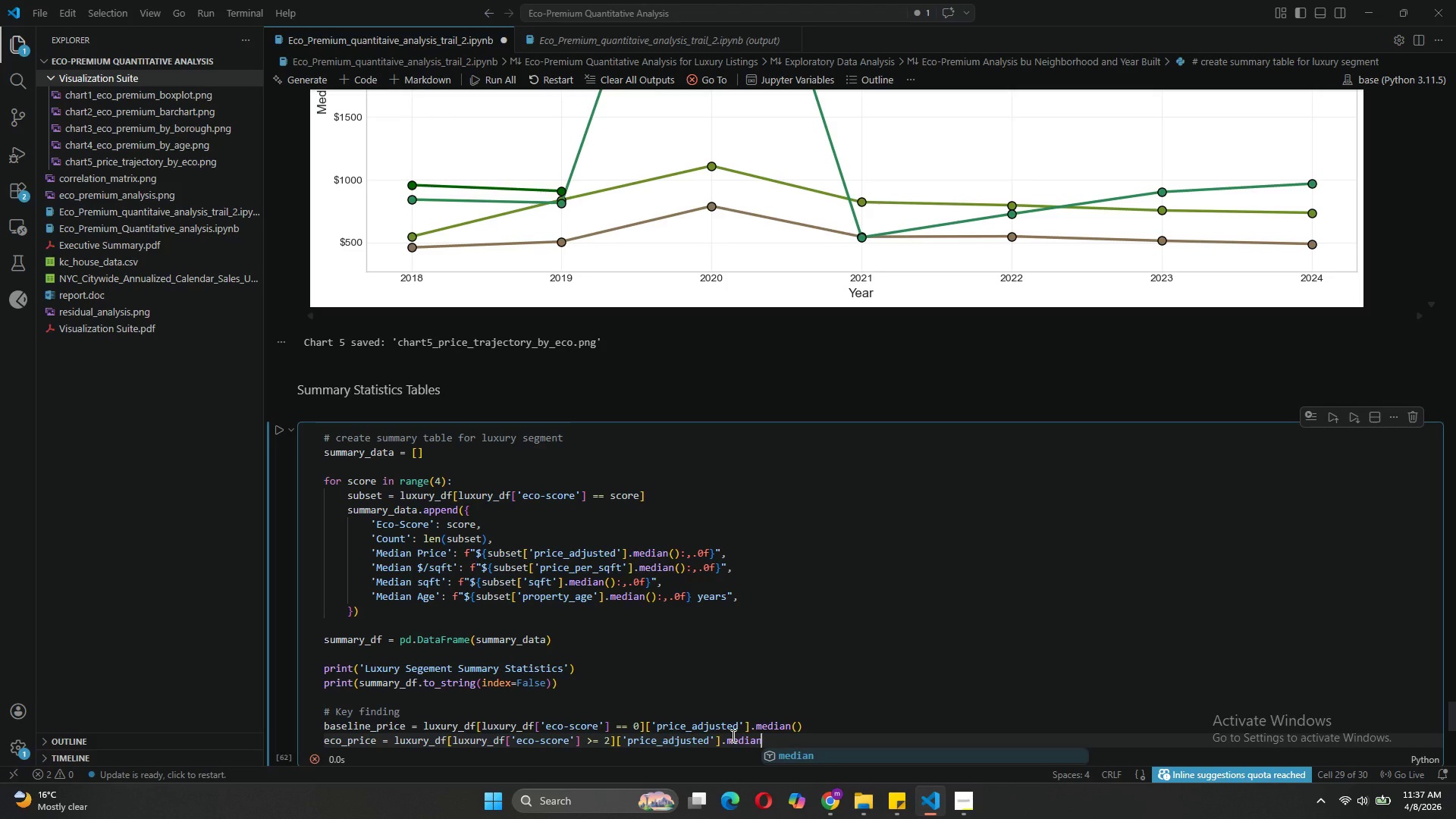 
key(Shift+9)
 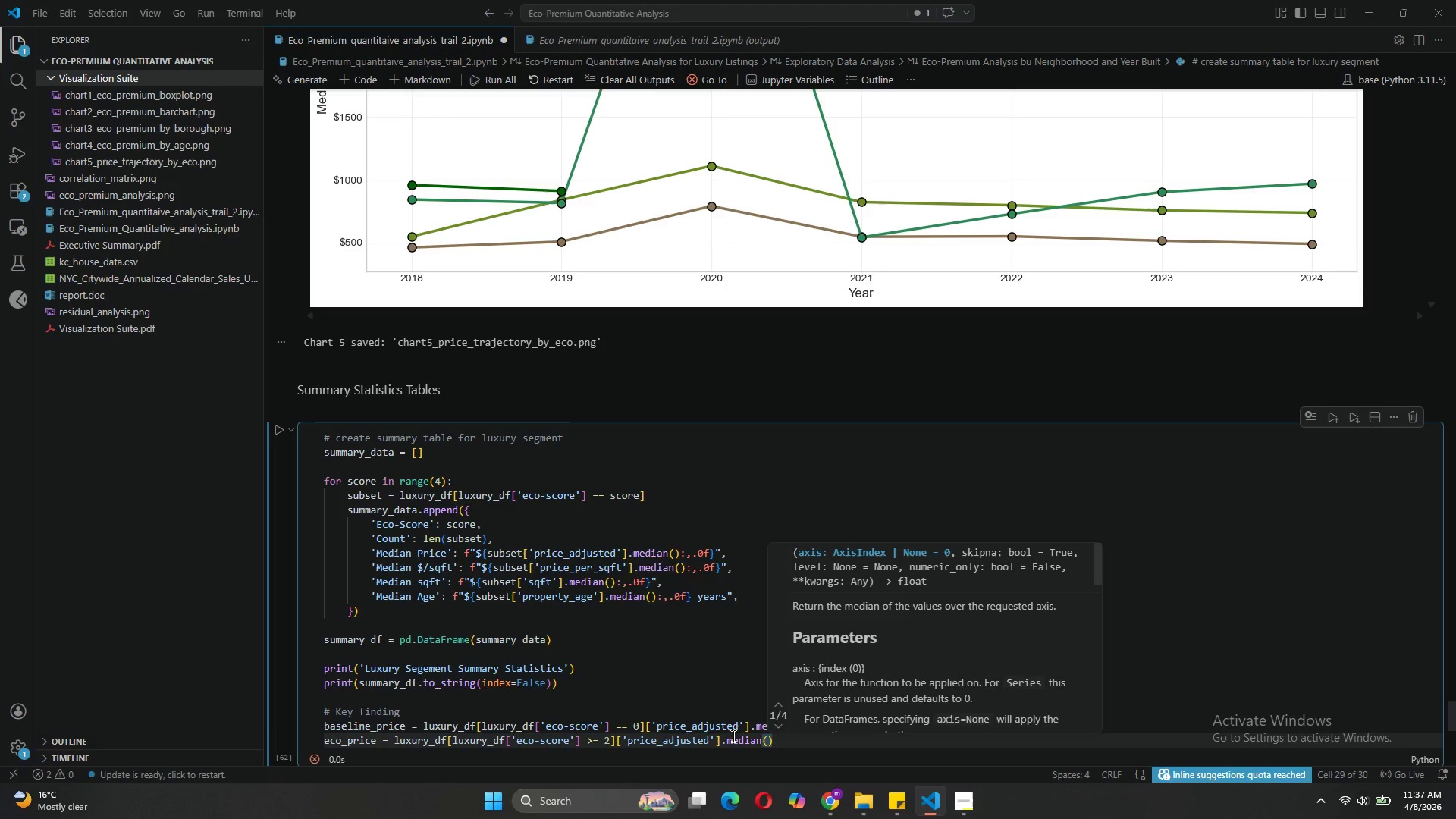 
key(ArrowRight)
 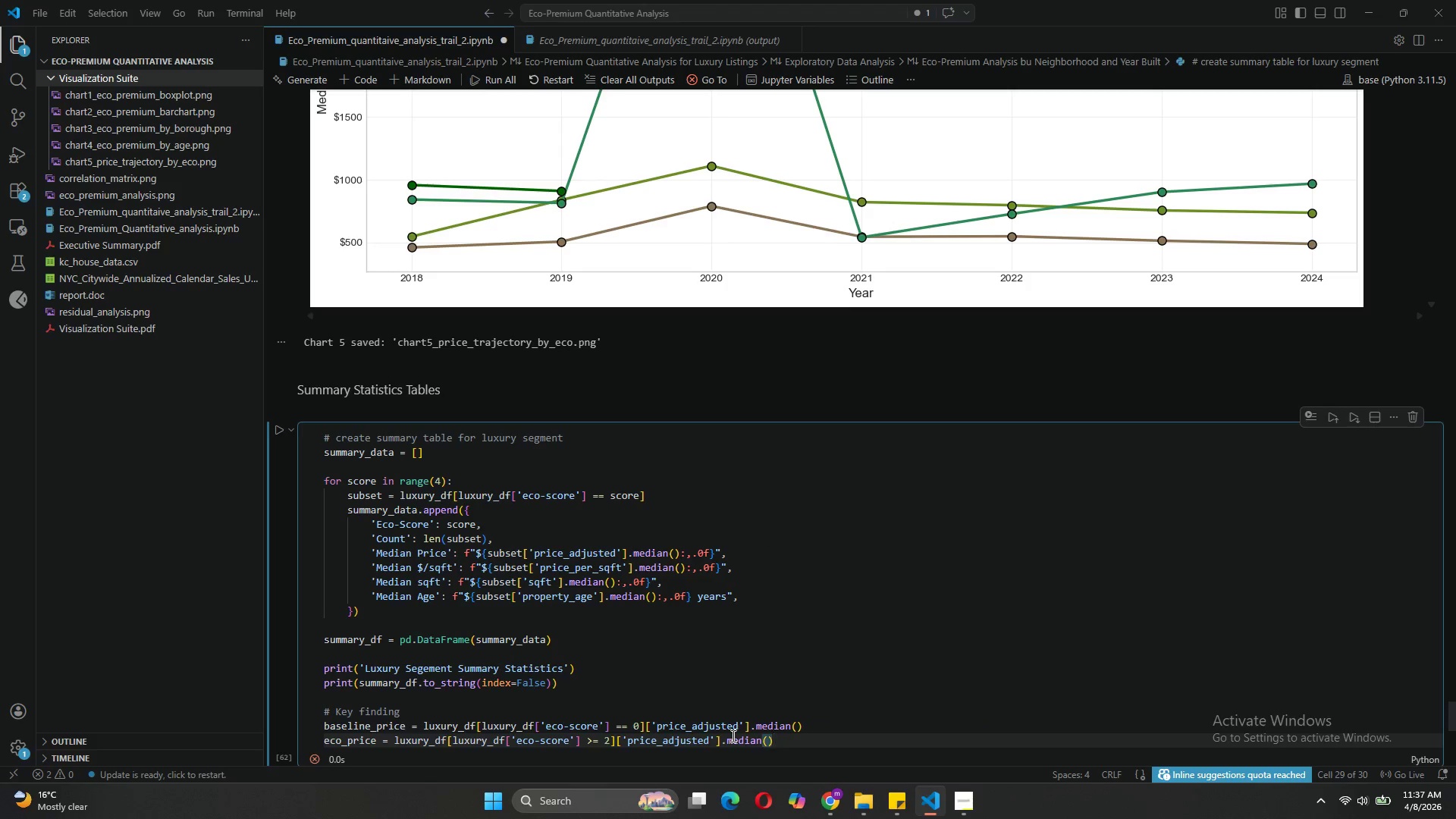 
key(Enter)
 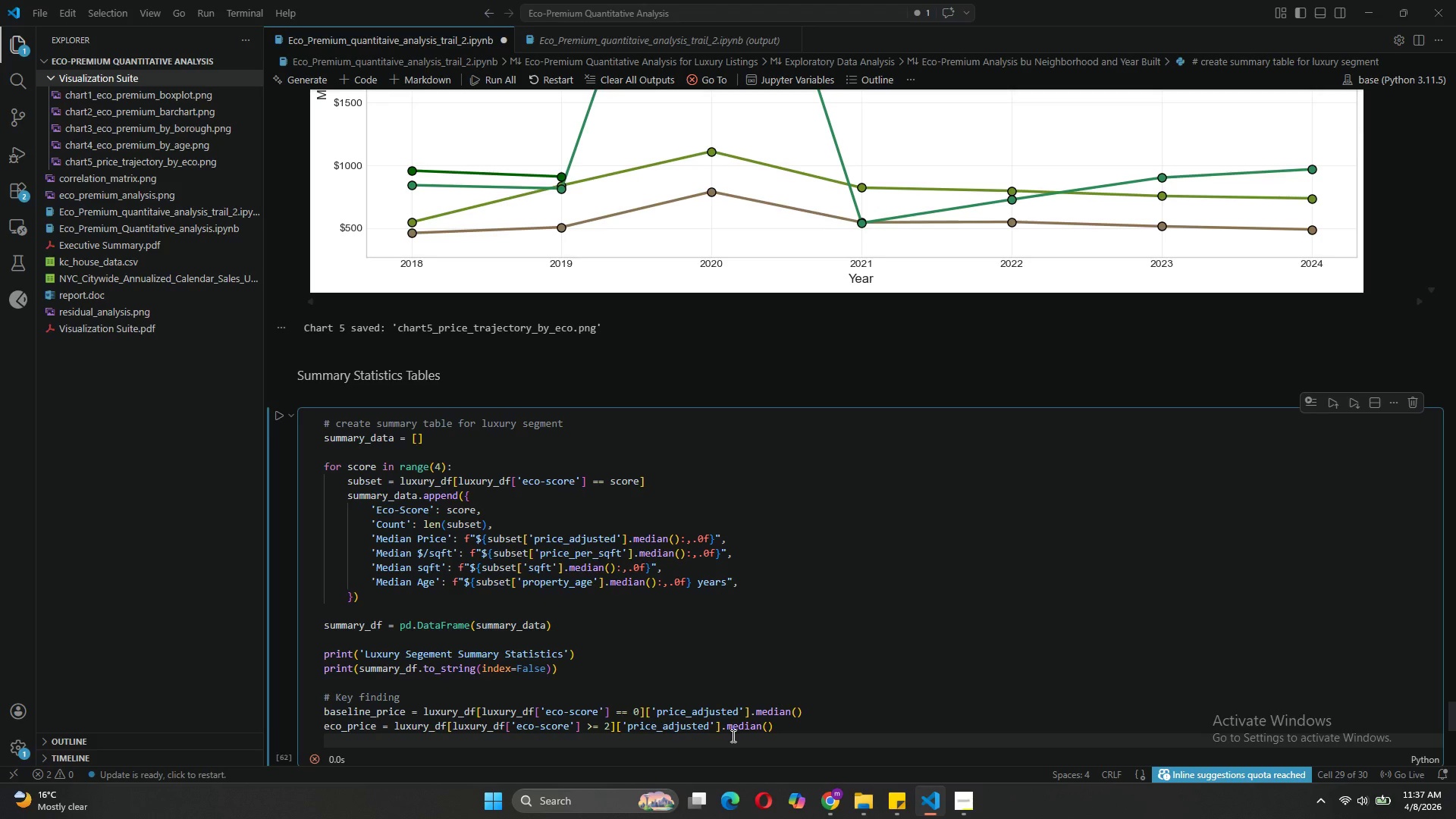 
type(premium_pct = ((eco_price - baseline_price)
 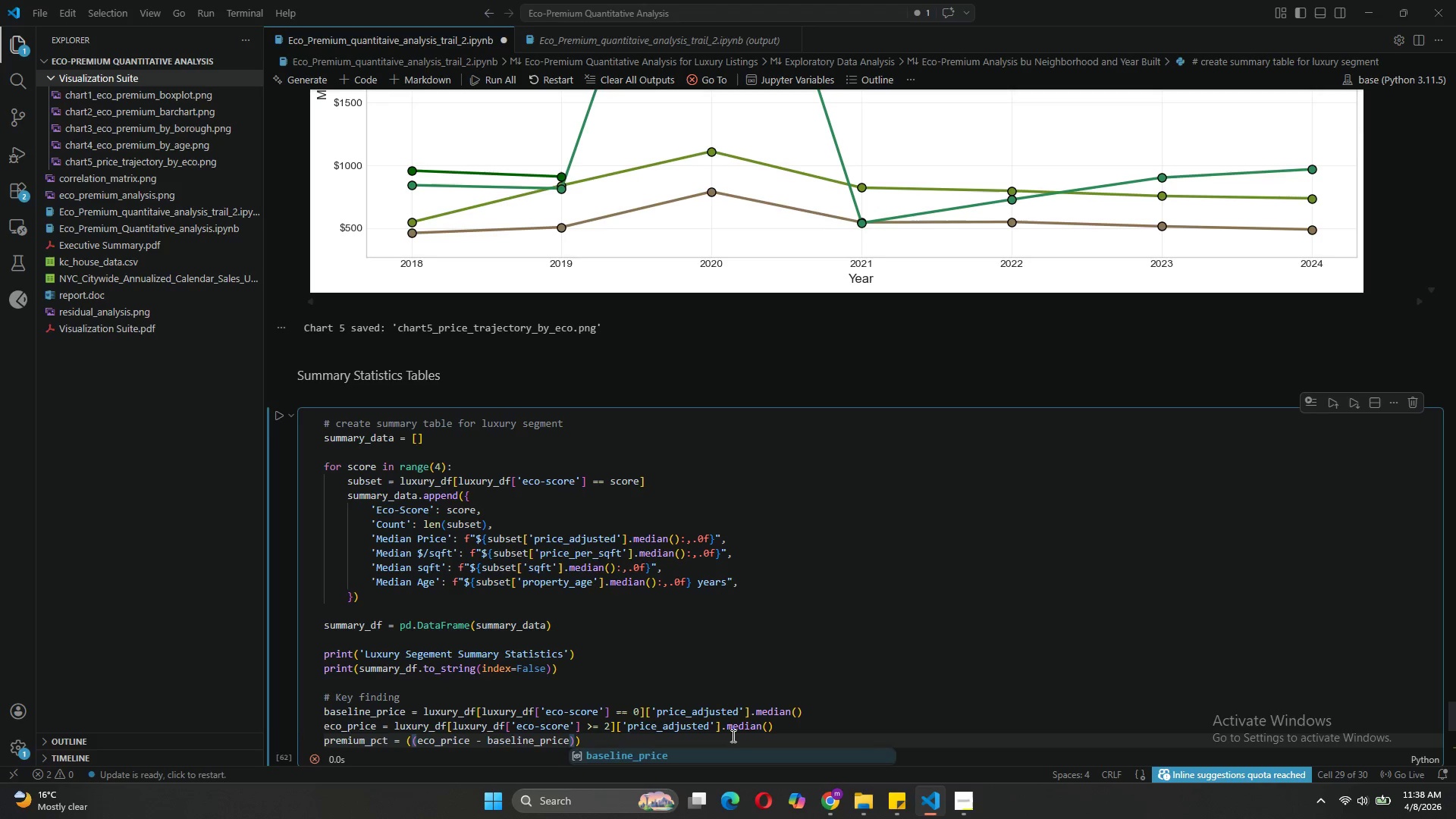 
key(ArrowRight)
 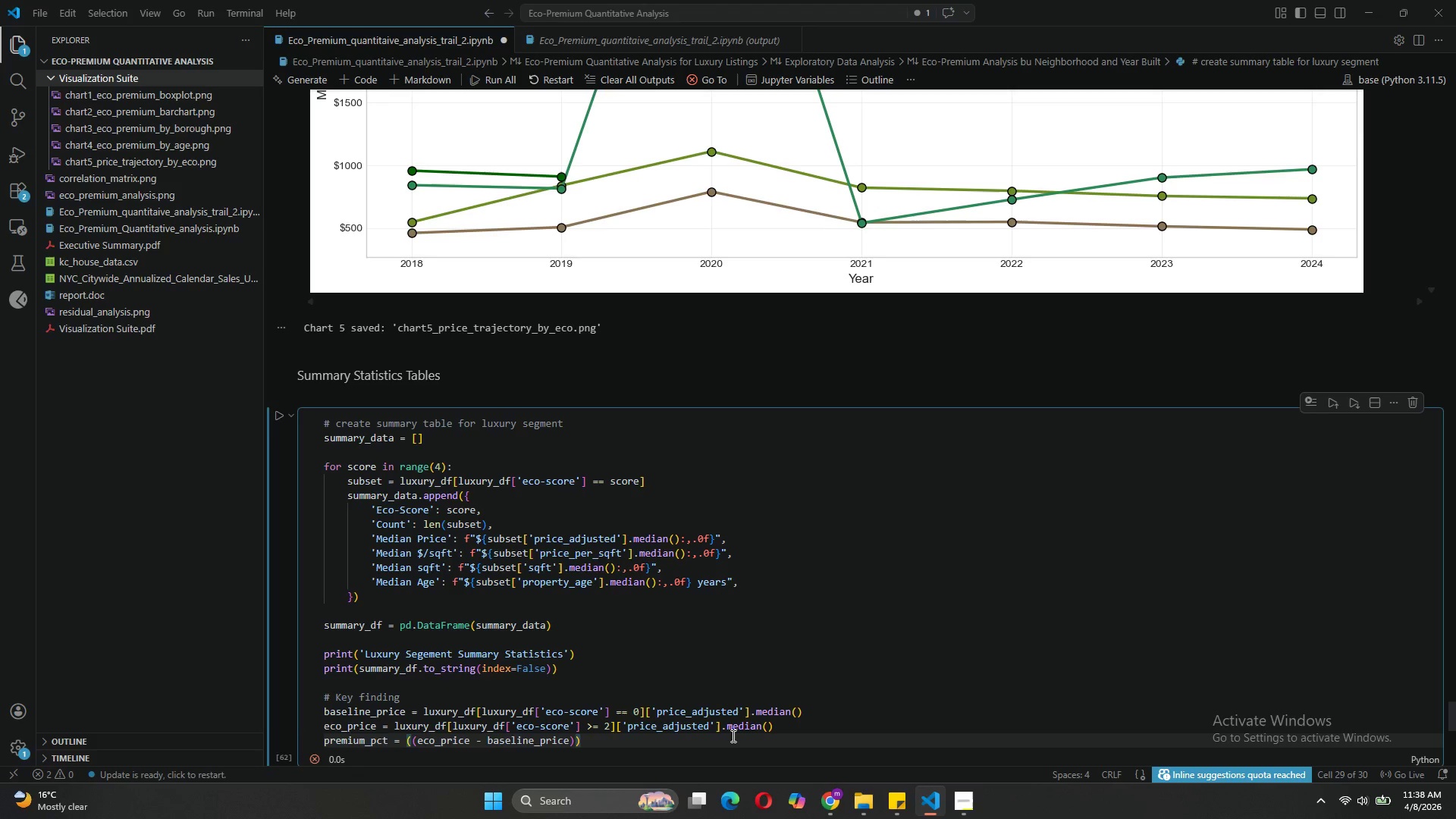 
type( / baseline)
 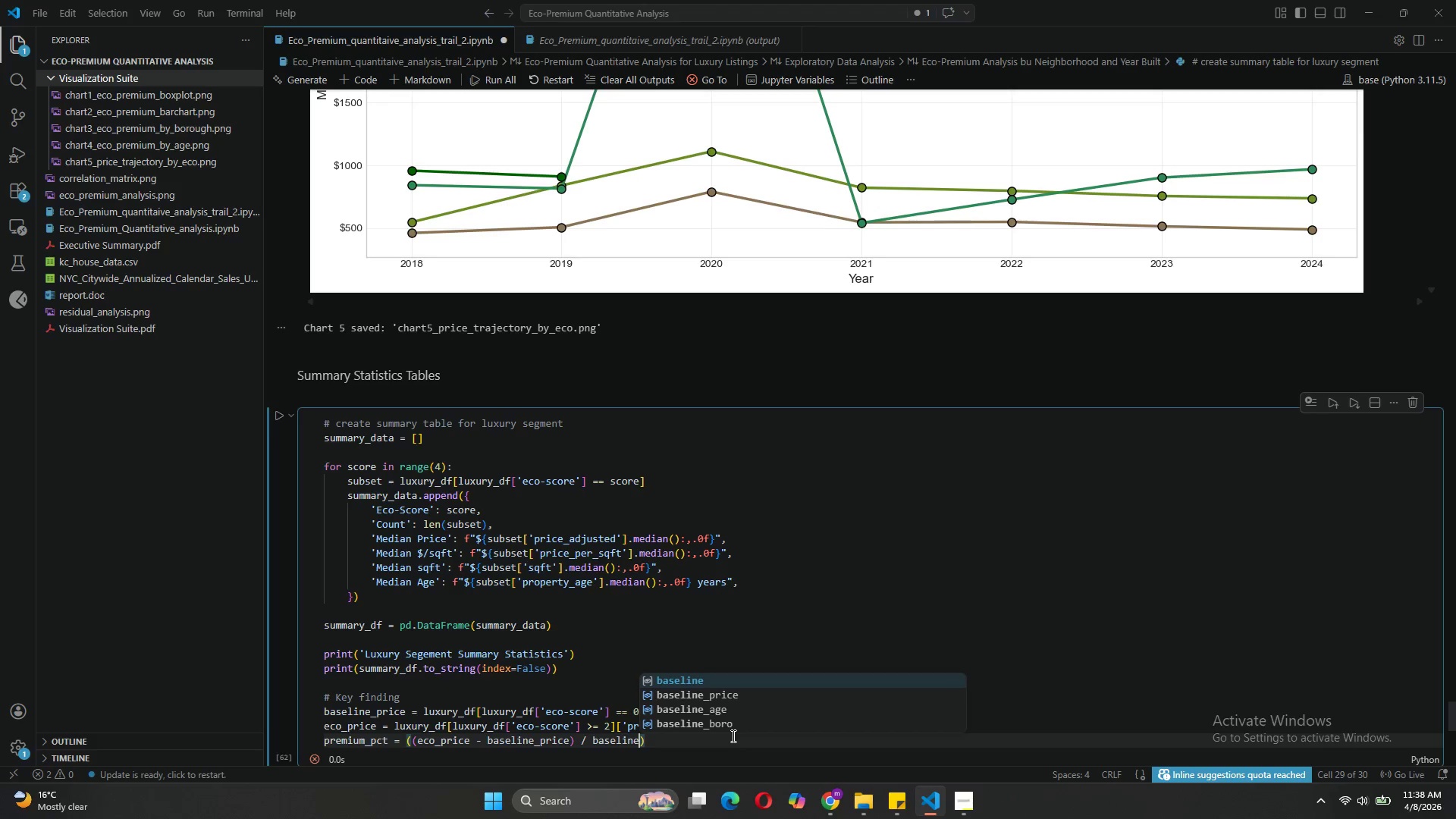 
type(_price)
 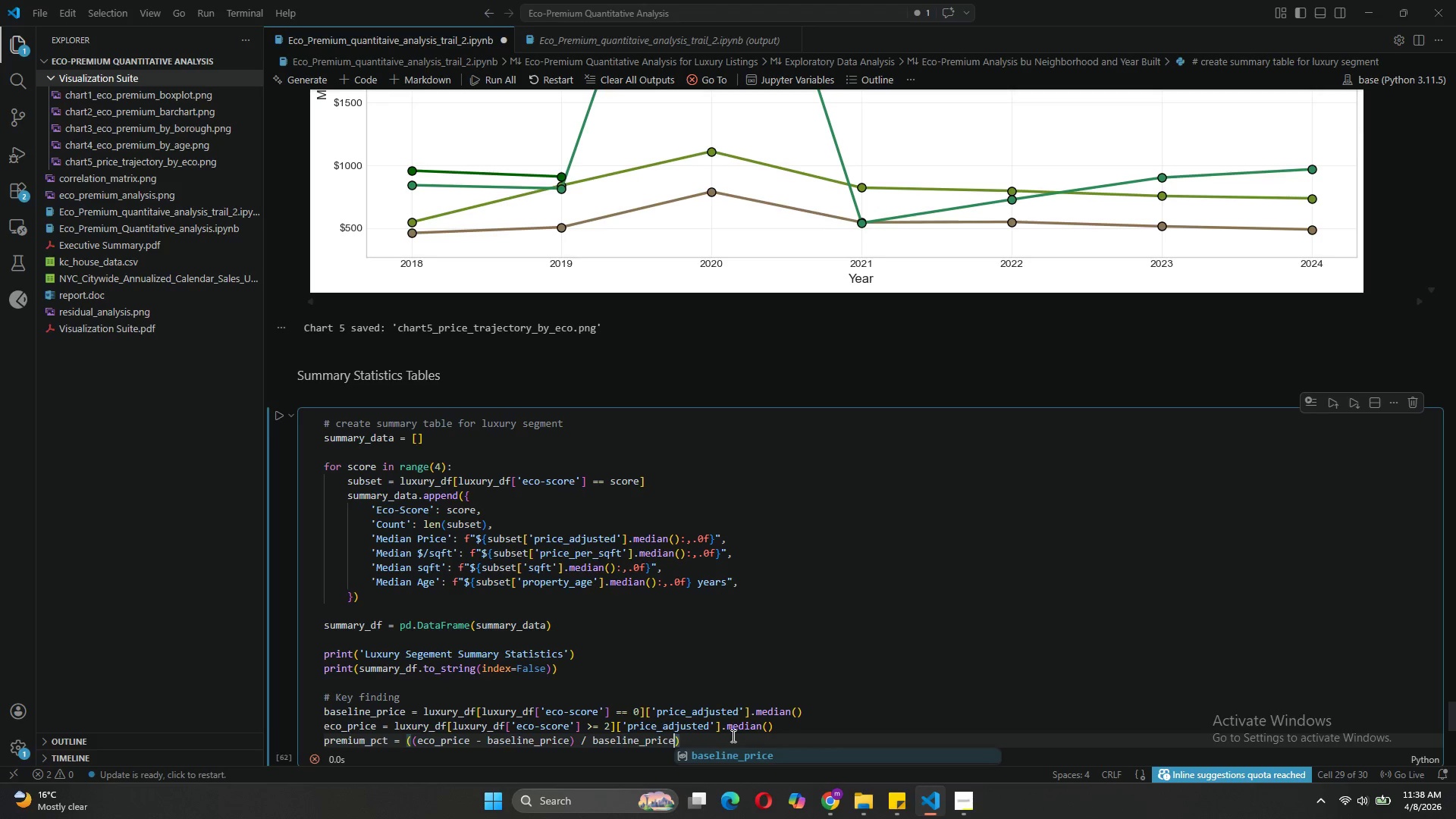 
key(ArrowRight)
 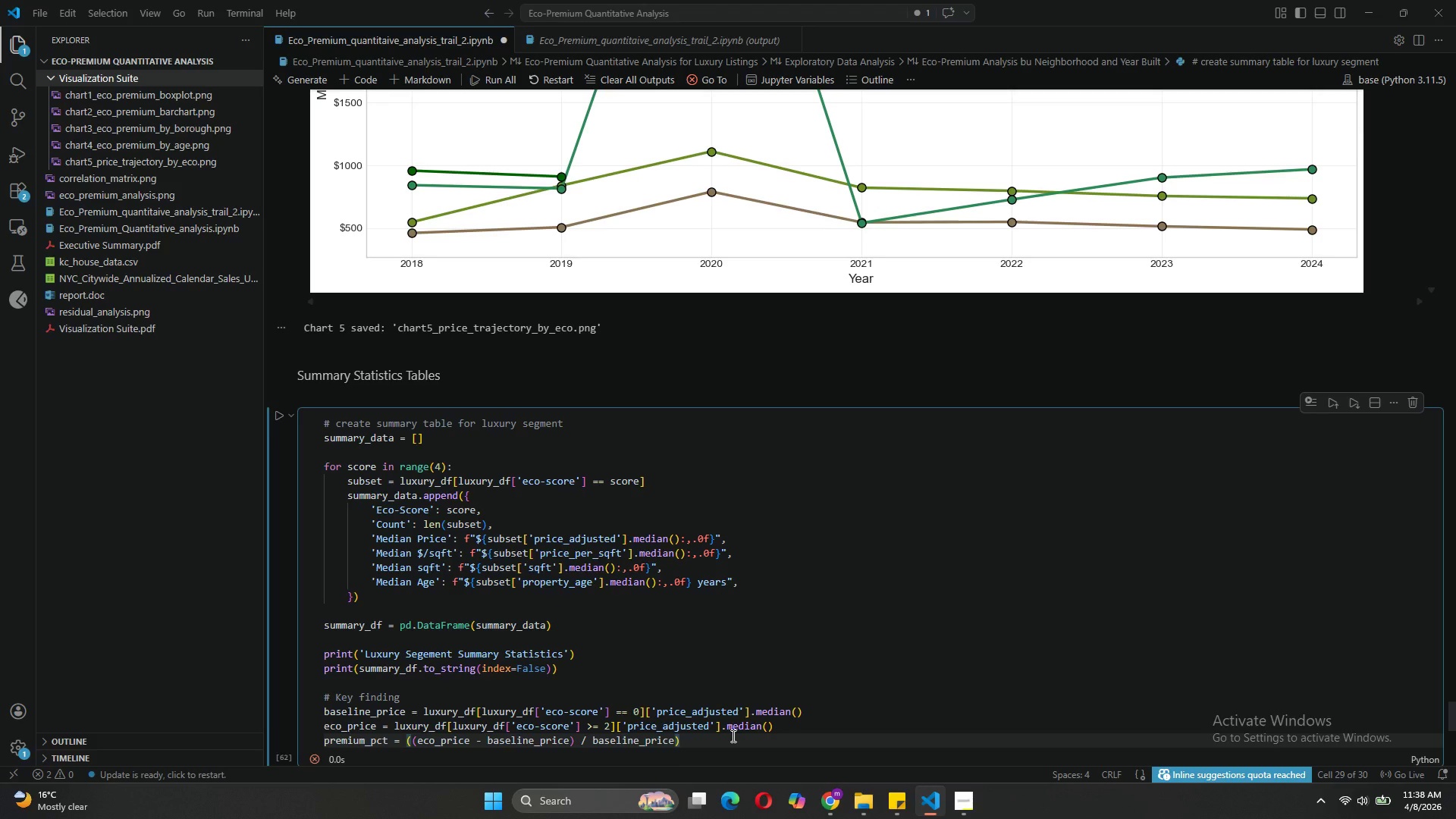 
type( * 2)
key(Backspace)
type(100)
 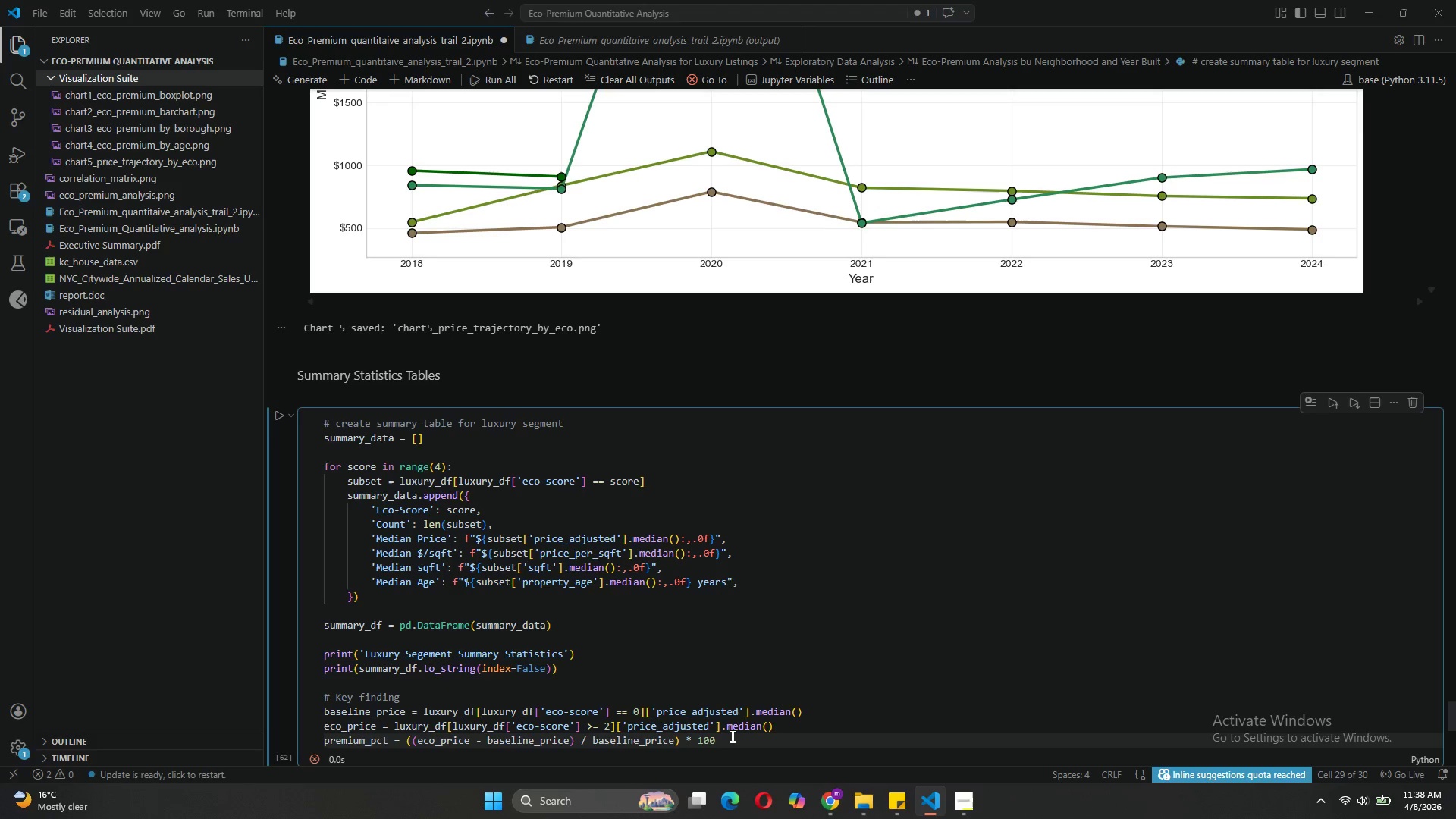 
key(Enter)
 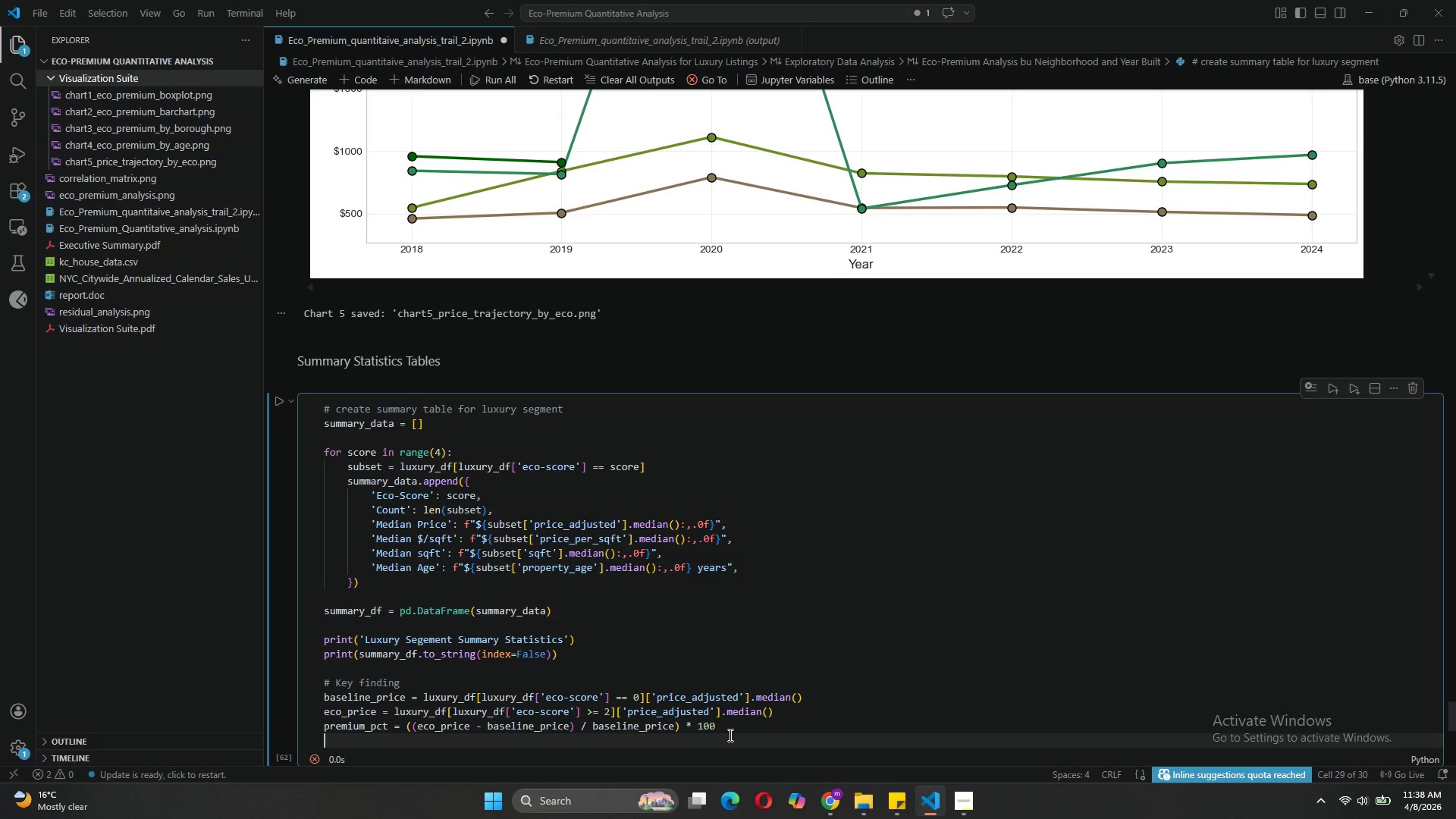 
key(Enter)
 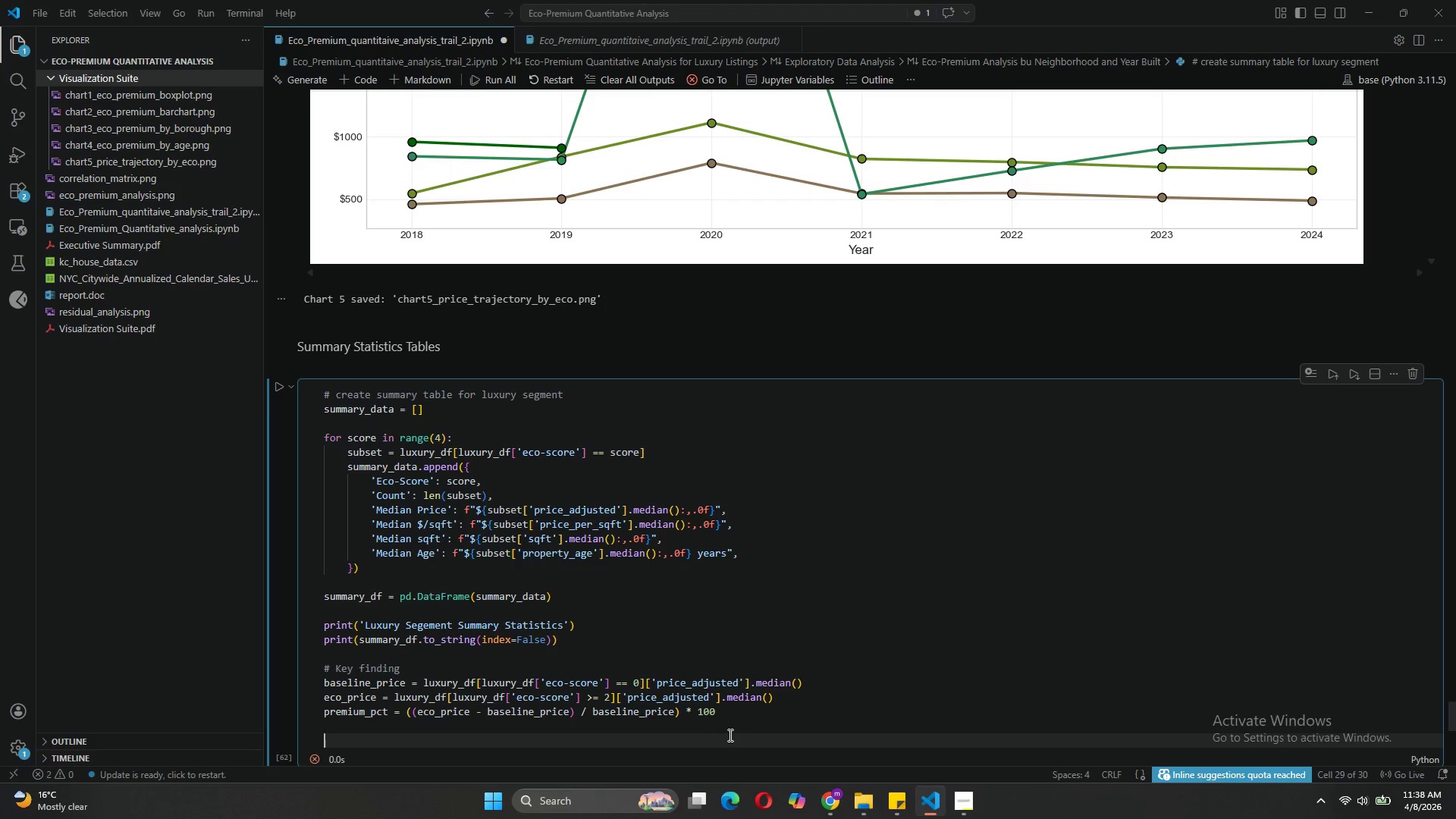 
wait(14.91)
 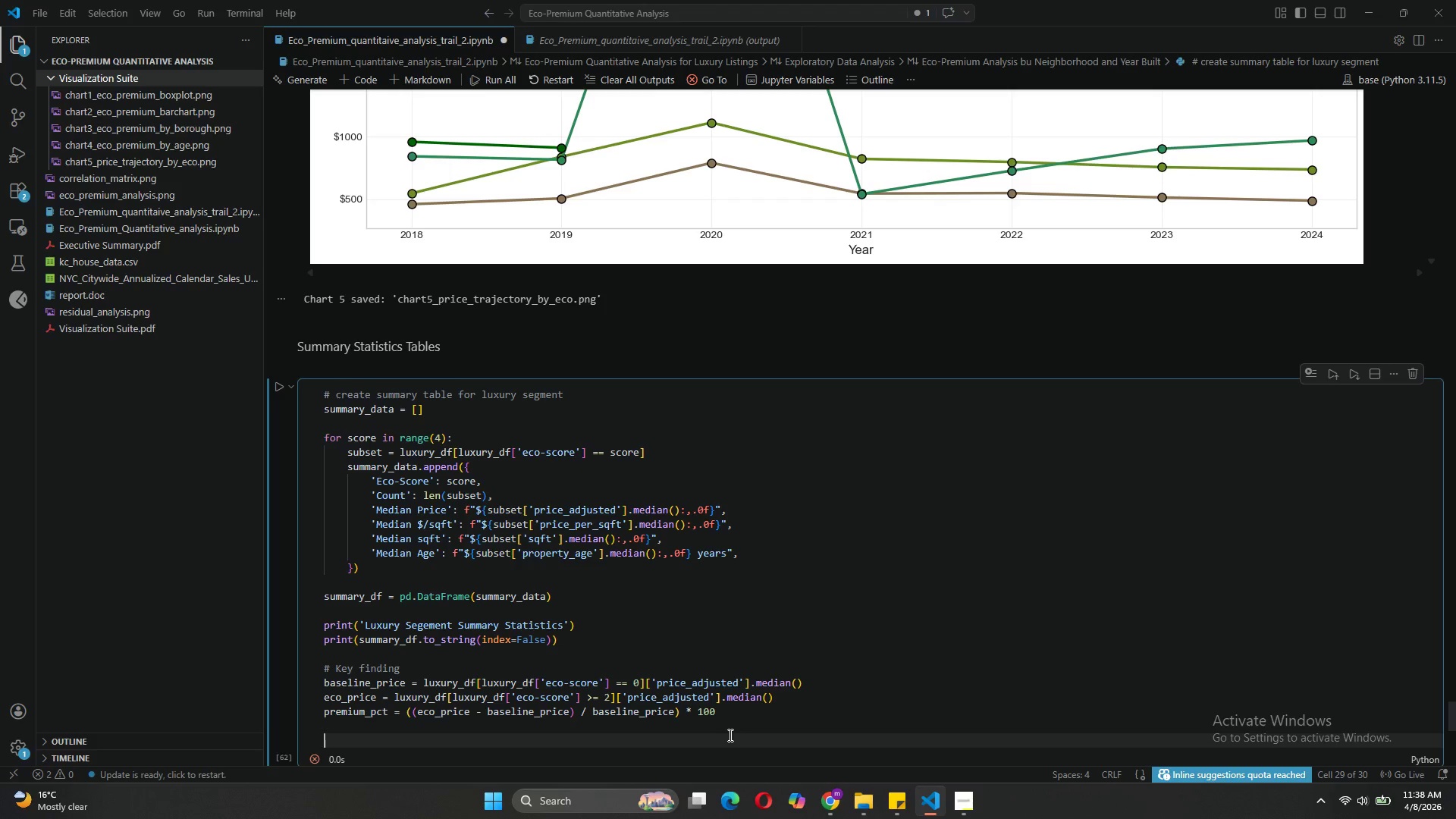 
type(print('K)
key(Backspace)
type(\n Key Finding:)
 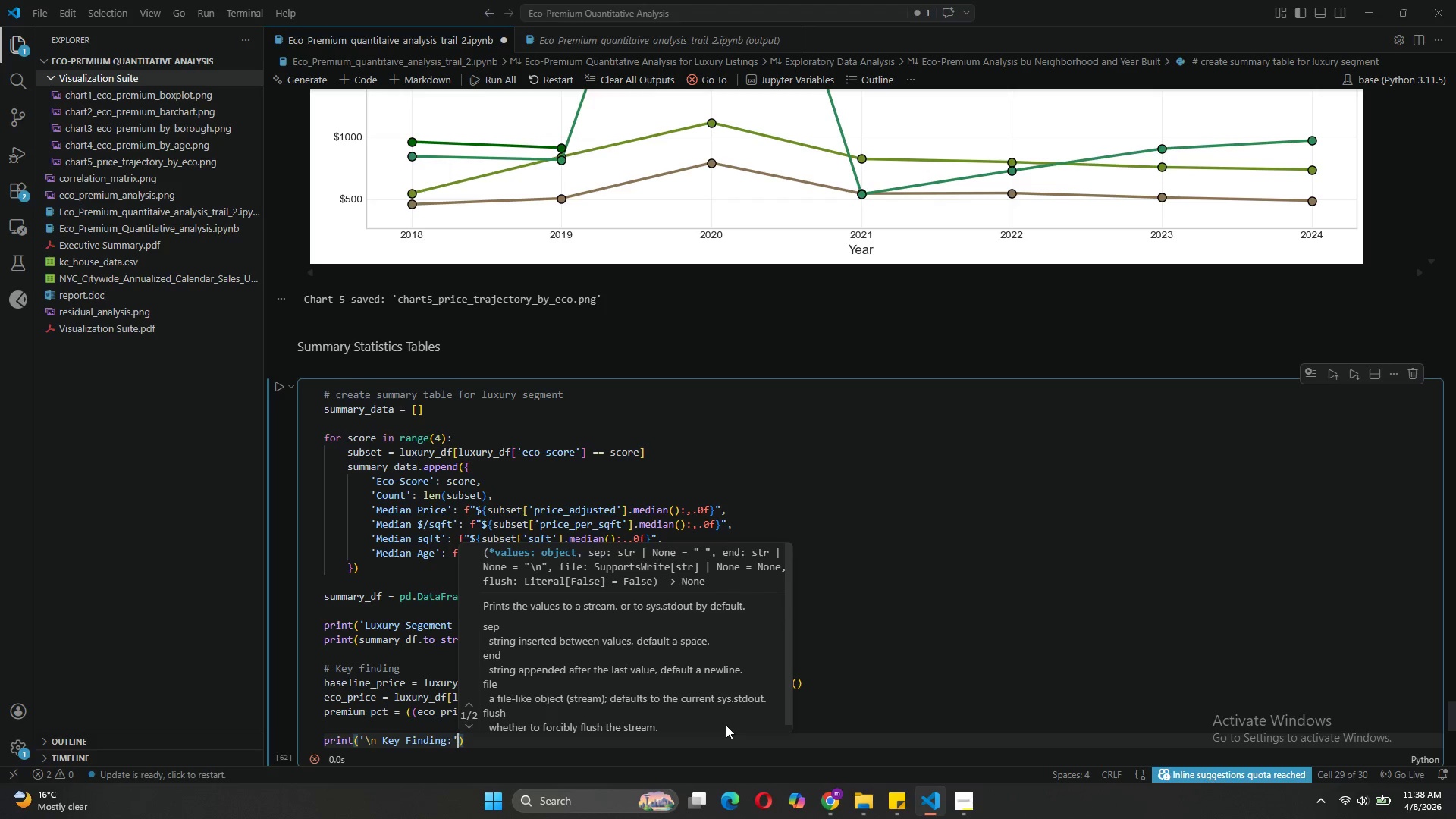 
 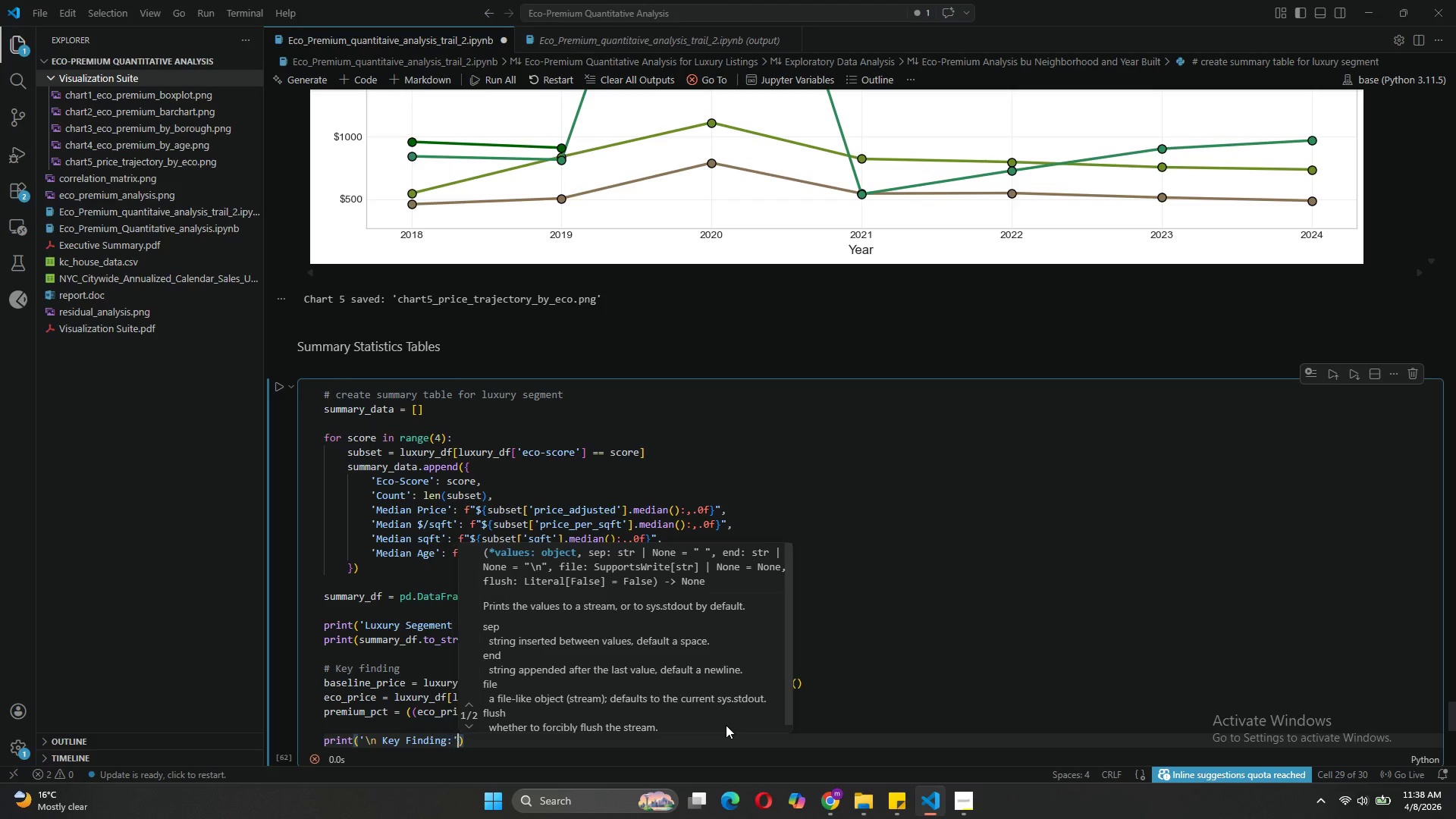 
key(ArrowRight)
 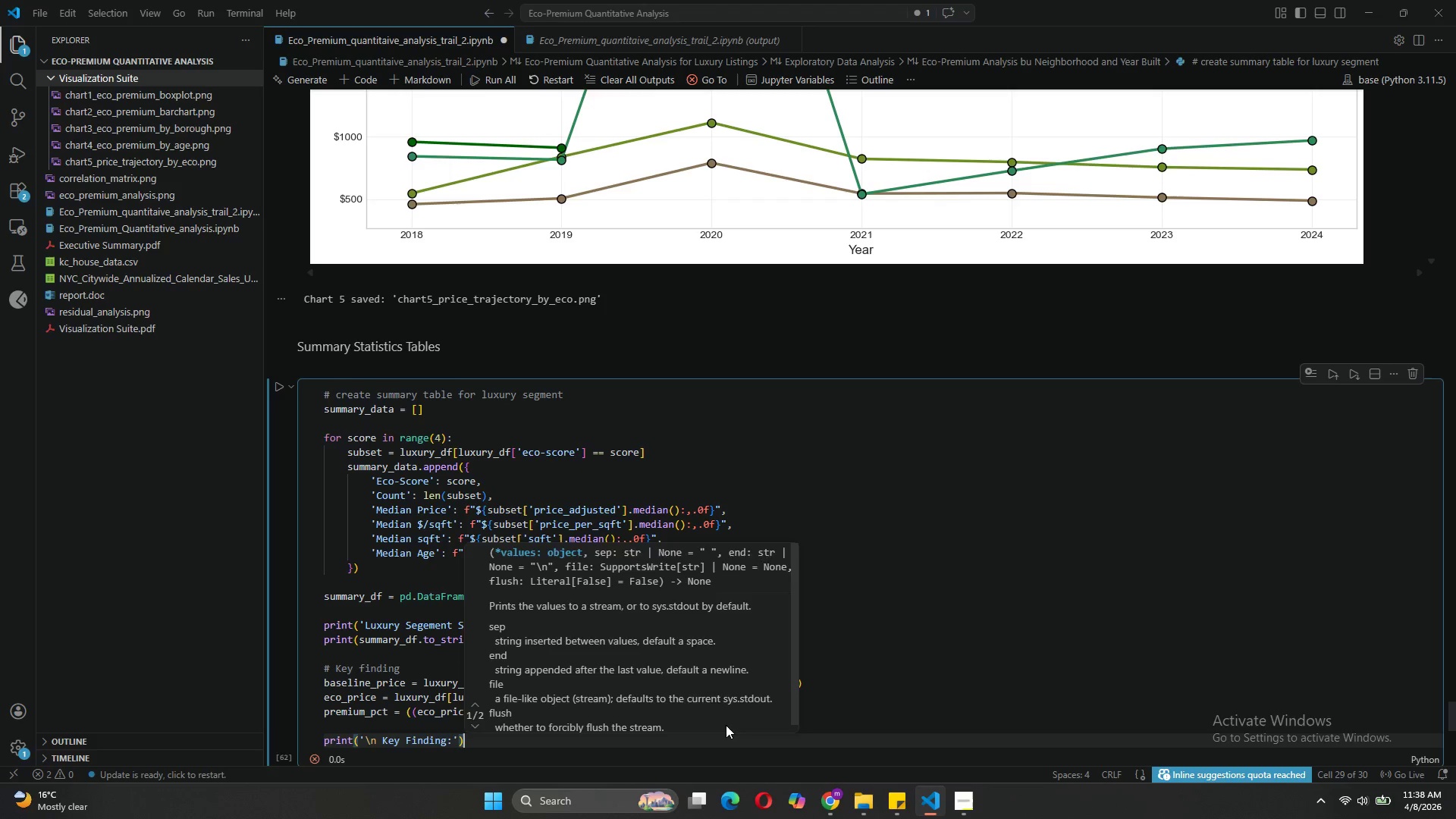 
key(ArrowRight)
 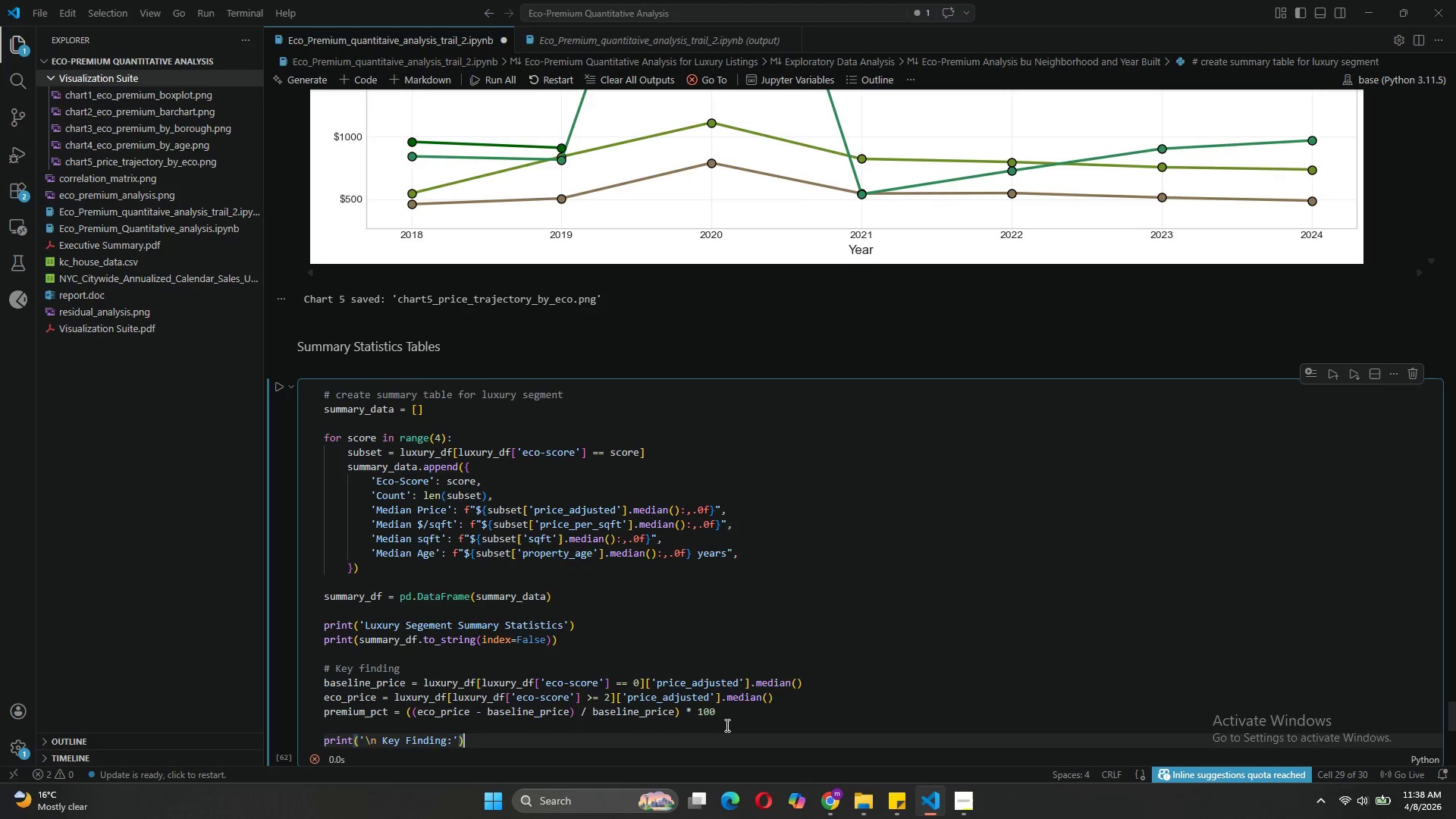 
key(Enter)
 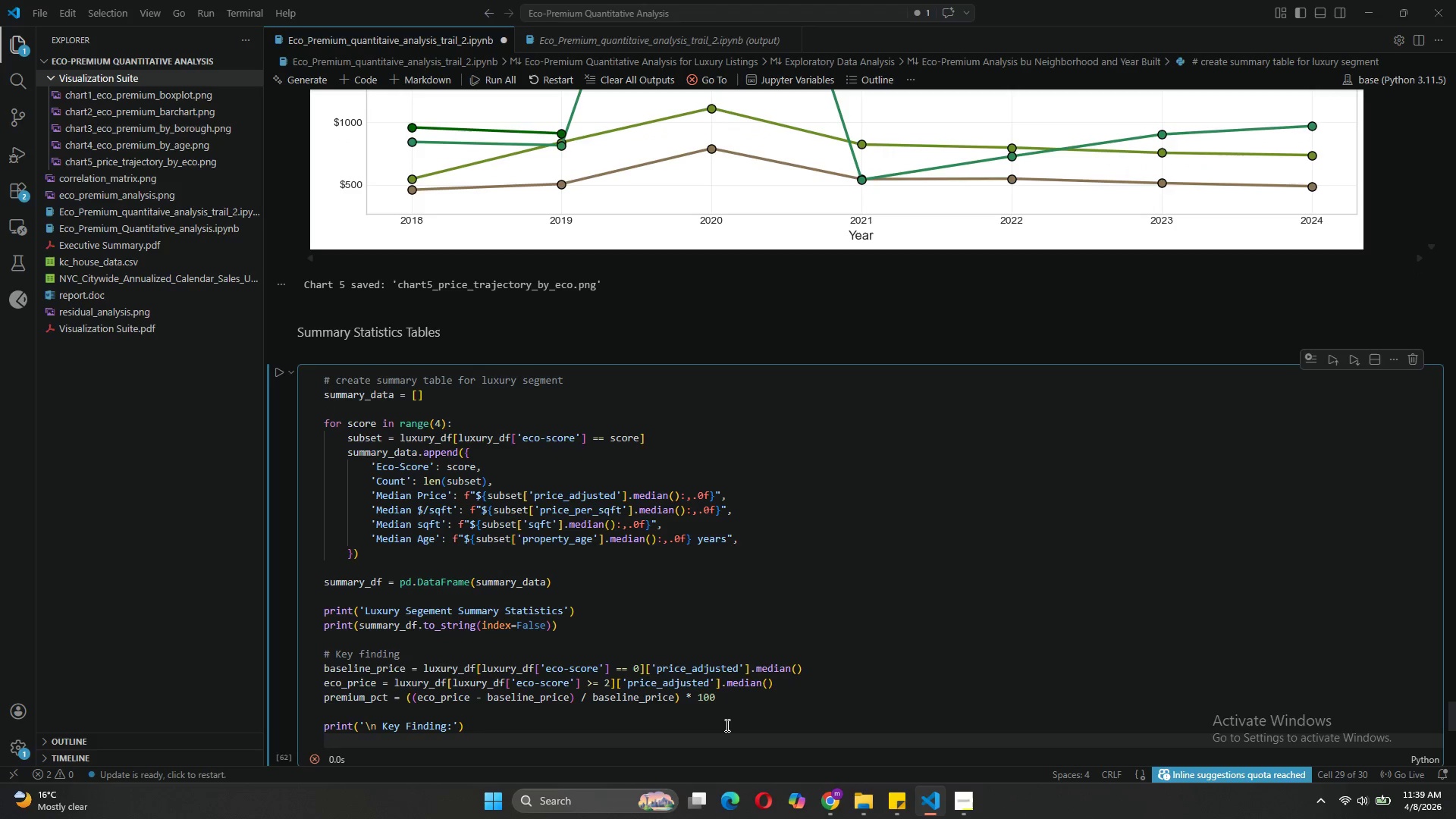 
type(print(f"PROPERTIES)
key(Backspace)
key(Backspace)
key(Backspace)
key(Backspace)
key(Backspace)
key(Backspace)
key(Backspace)
key(Backspace)
key(Backspace)
type(ropr)
key(Backspace)
type(erties with Enhanced Eco features (Score 2+)
 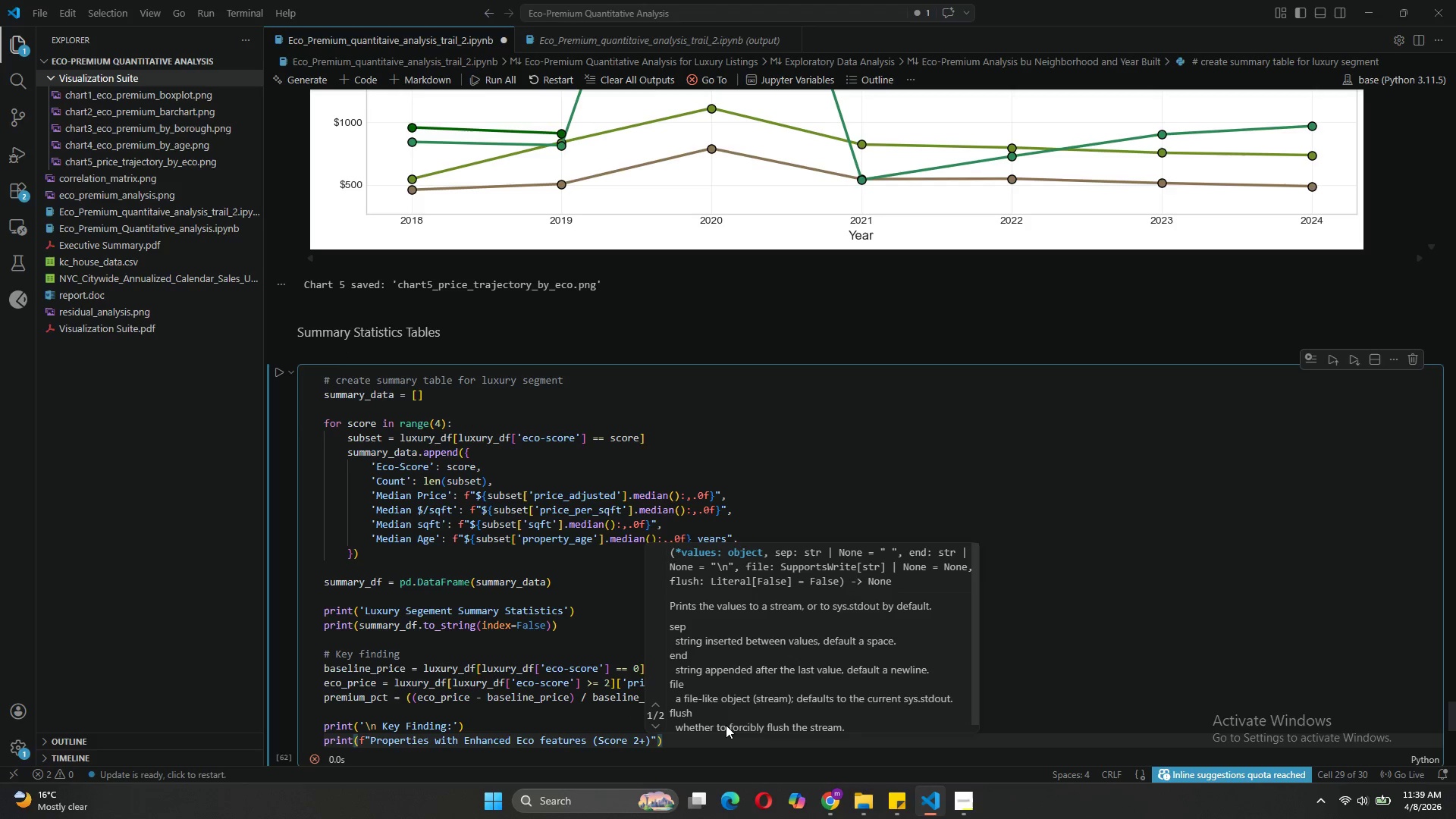 
 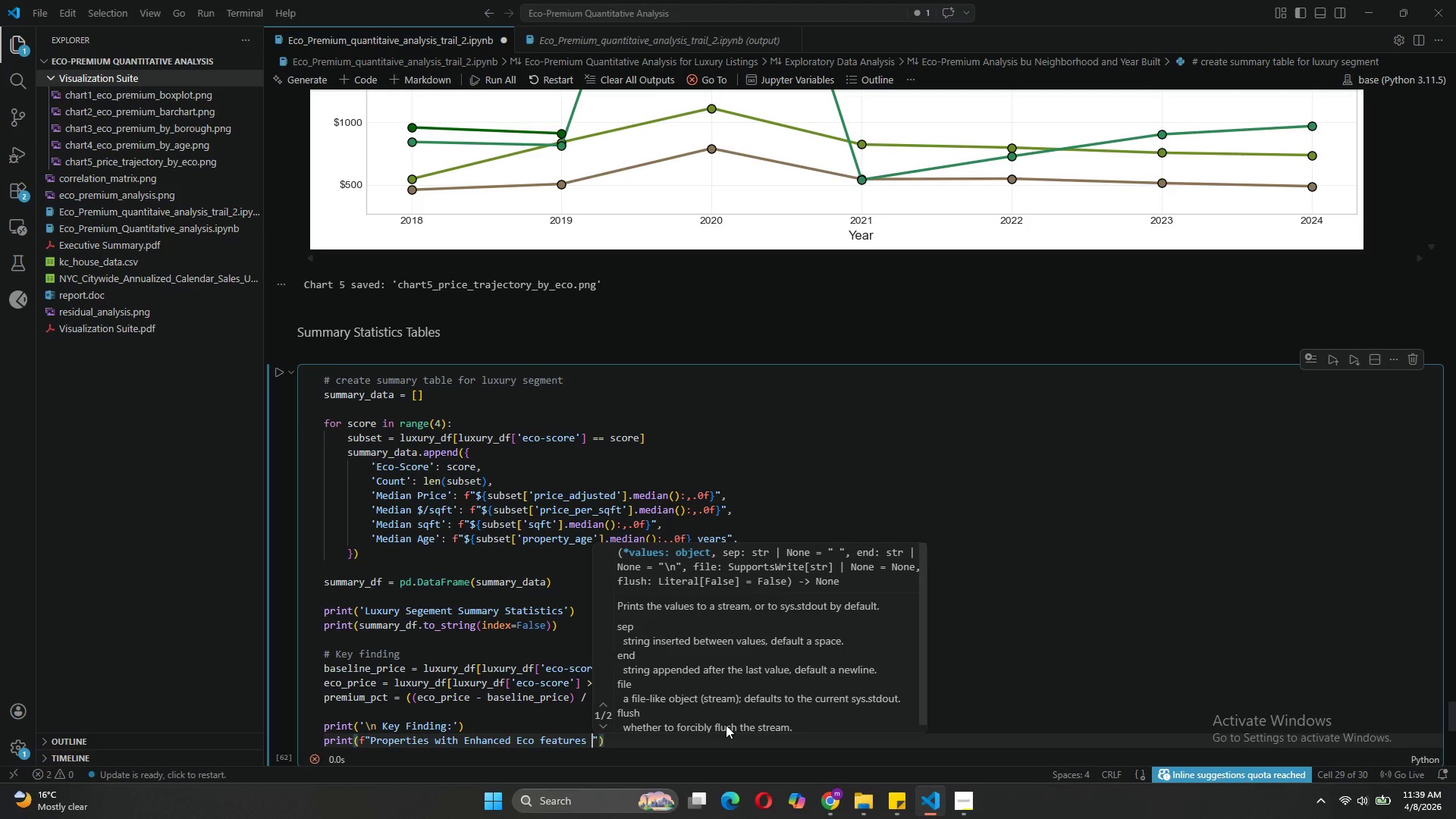 
hold_key(key=CapsLock, duration=0.5)
 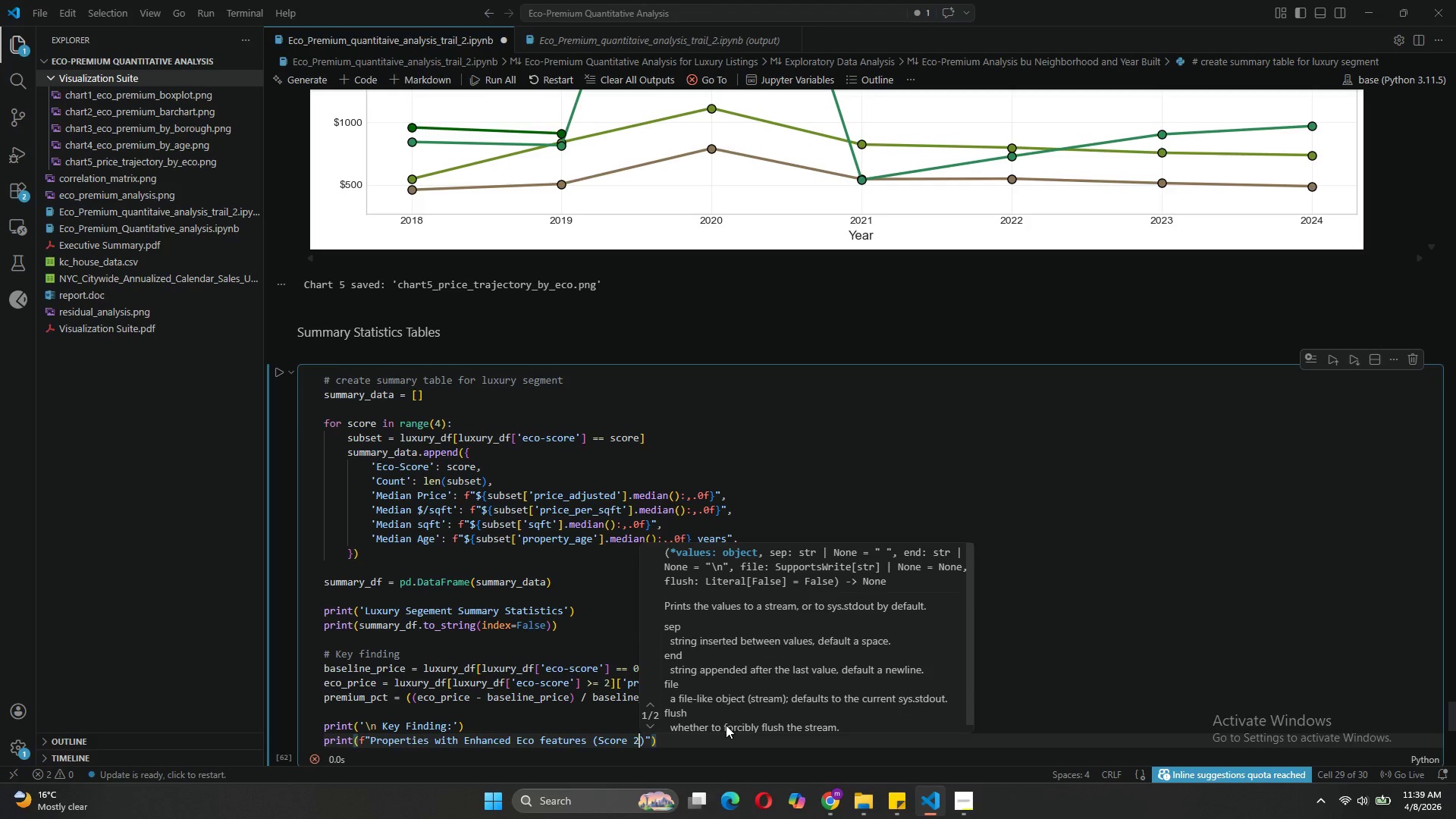 
key(ArrowRight)
 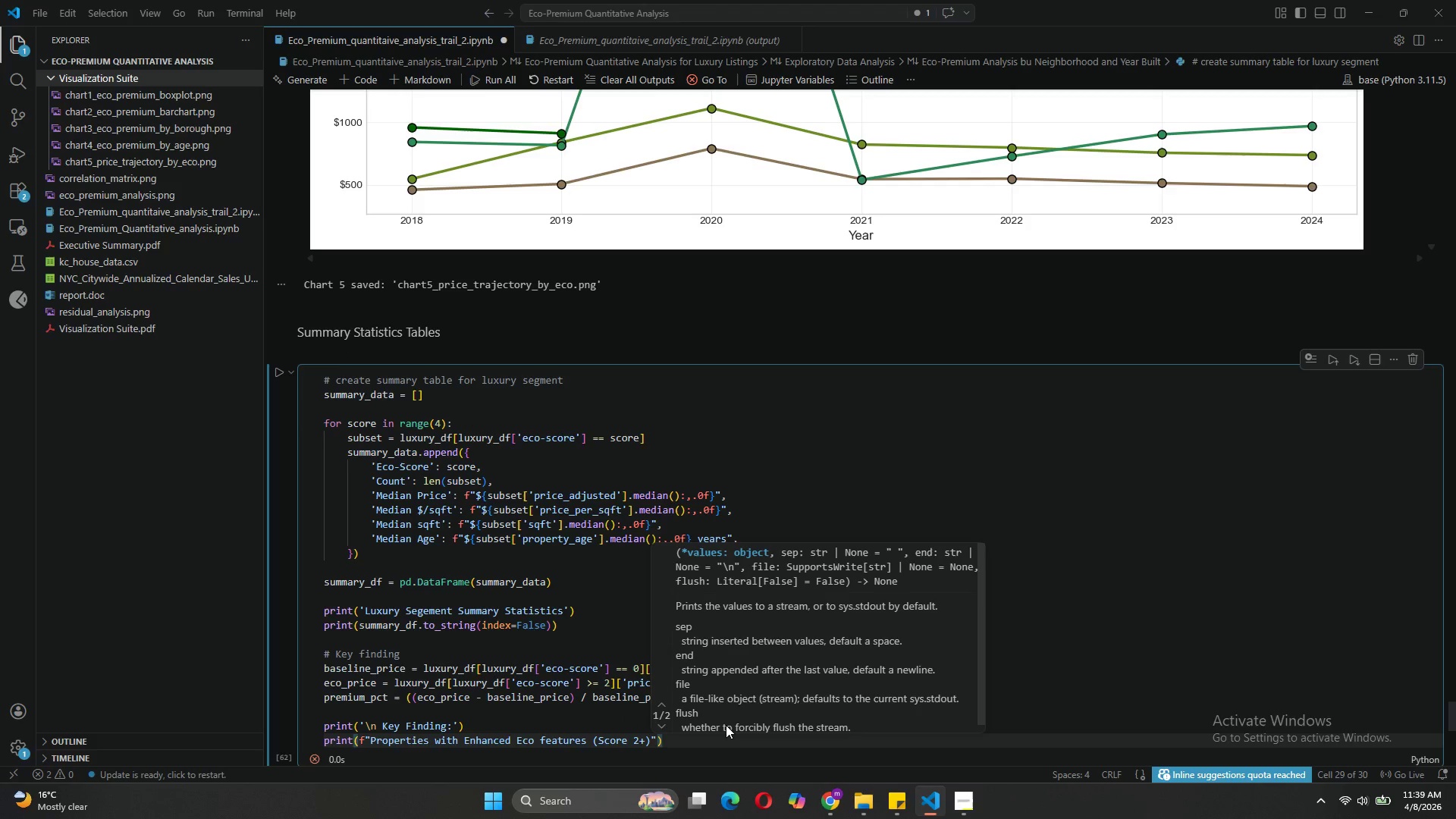 
type( sold fro a )
key(Backspace)
key(Backspace)
key(Backspace)
key(Backspace)
key(Backspace)
type(oe)
key(Backspace)
type(r a {premium)
key(Backspace)
key(Backspace)
key(Backspace)
type(ium)
 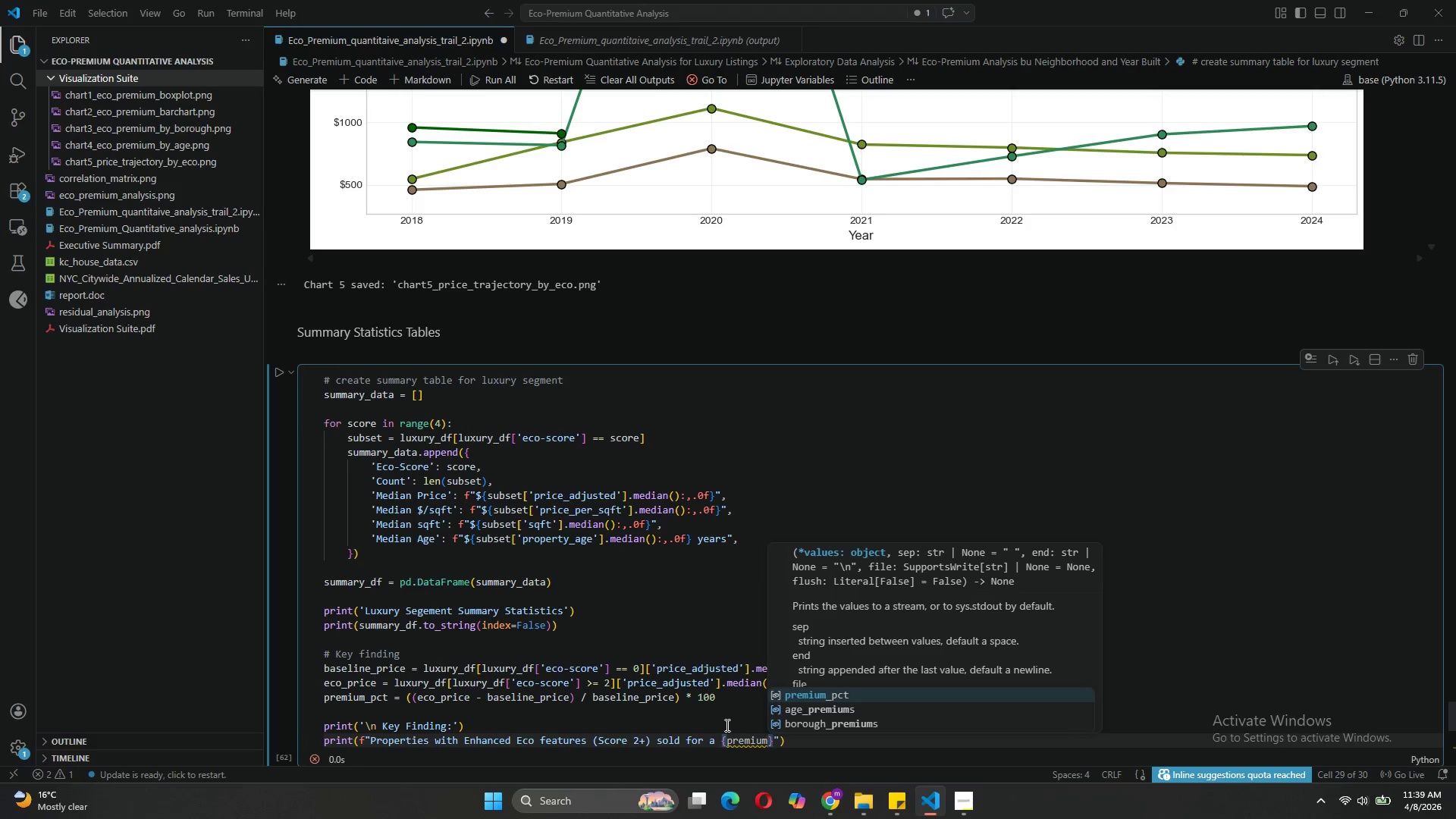 
type(_pct:.1f)
 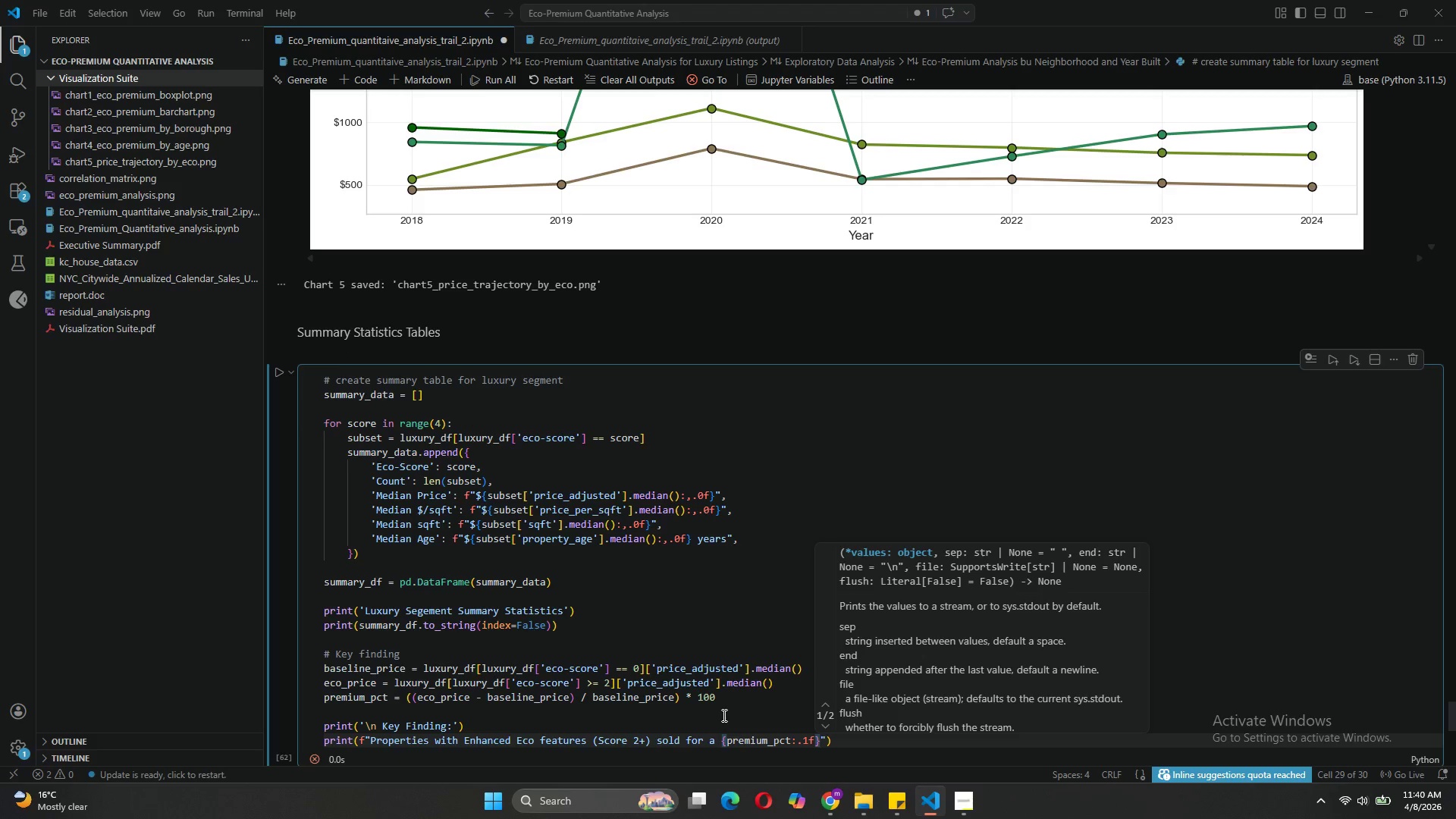 
key(ArrowRight)
 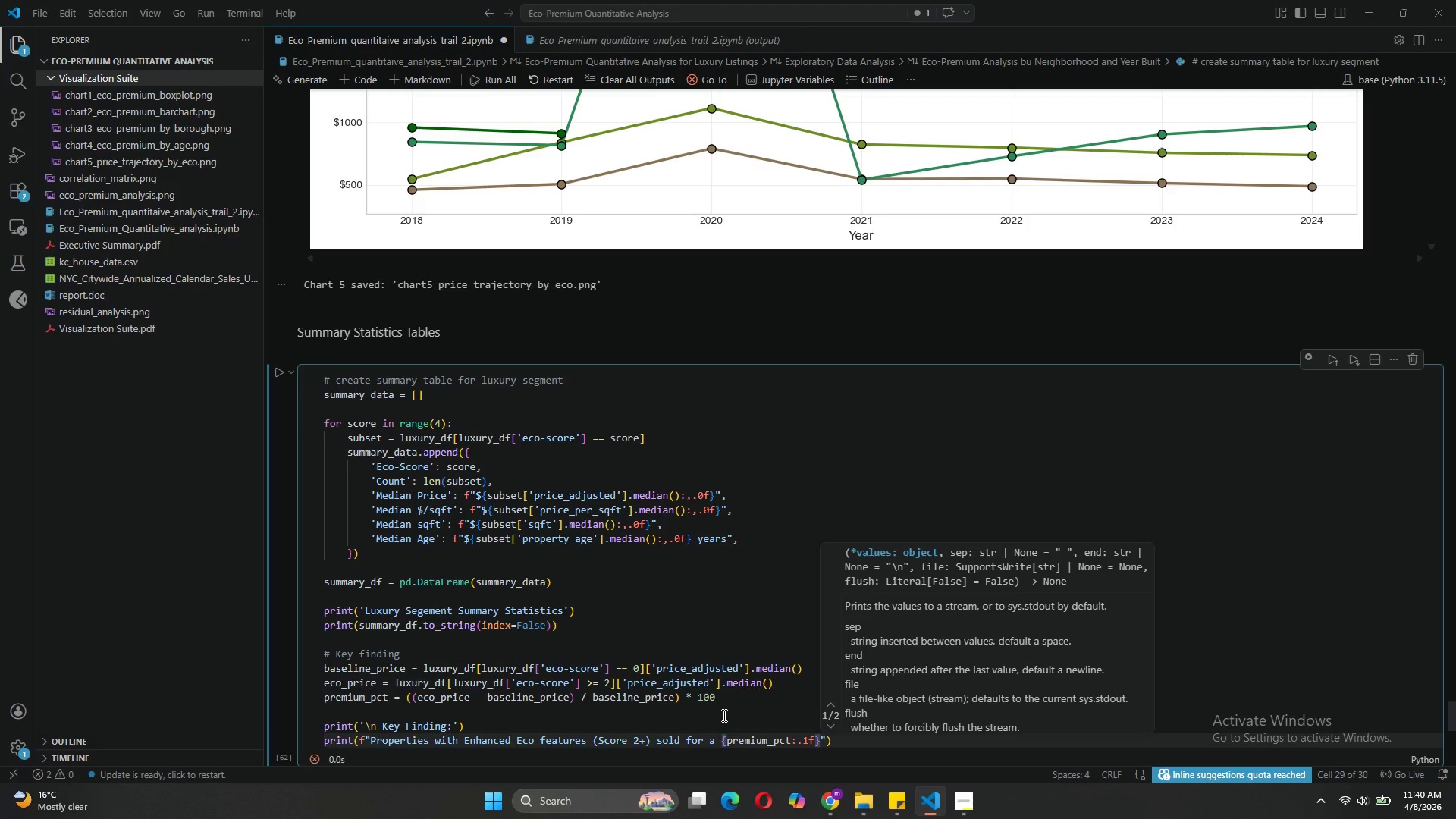 
type(% higher median price)
 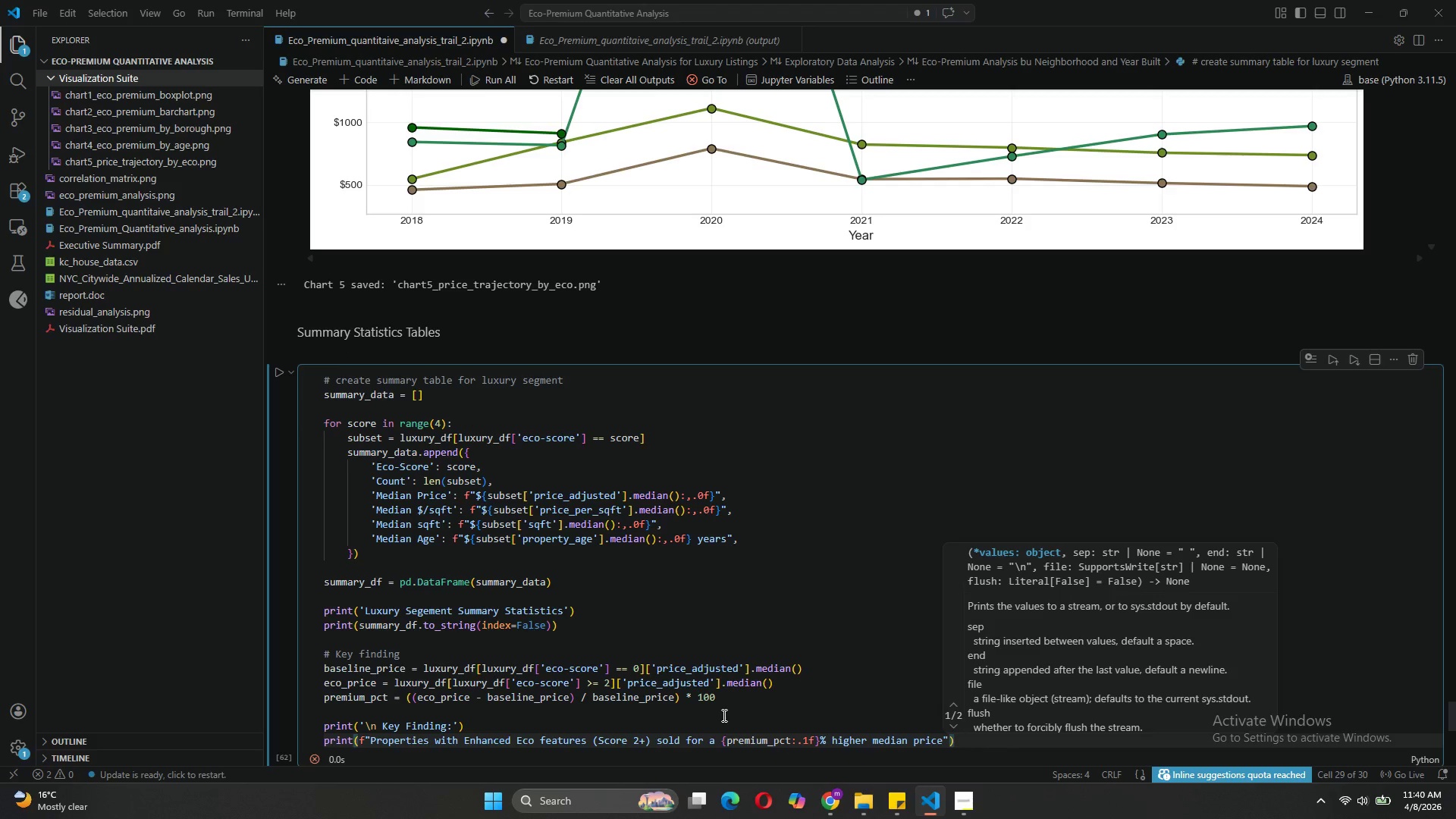 
key(ArrowRight)
 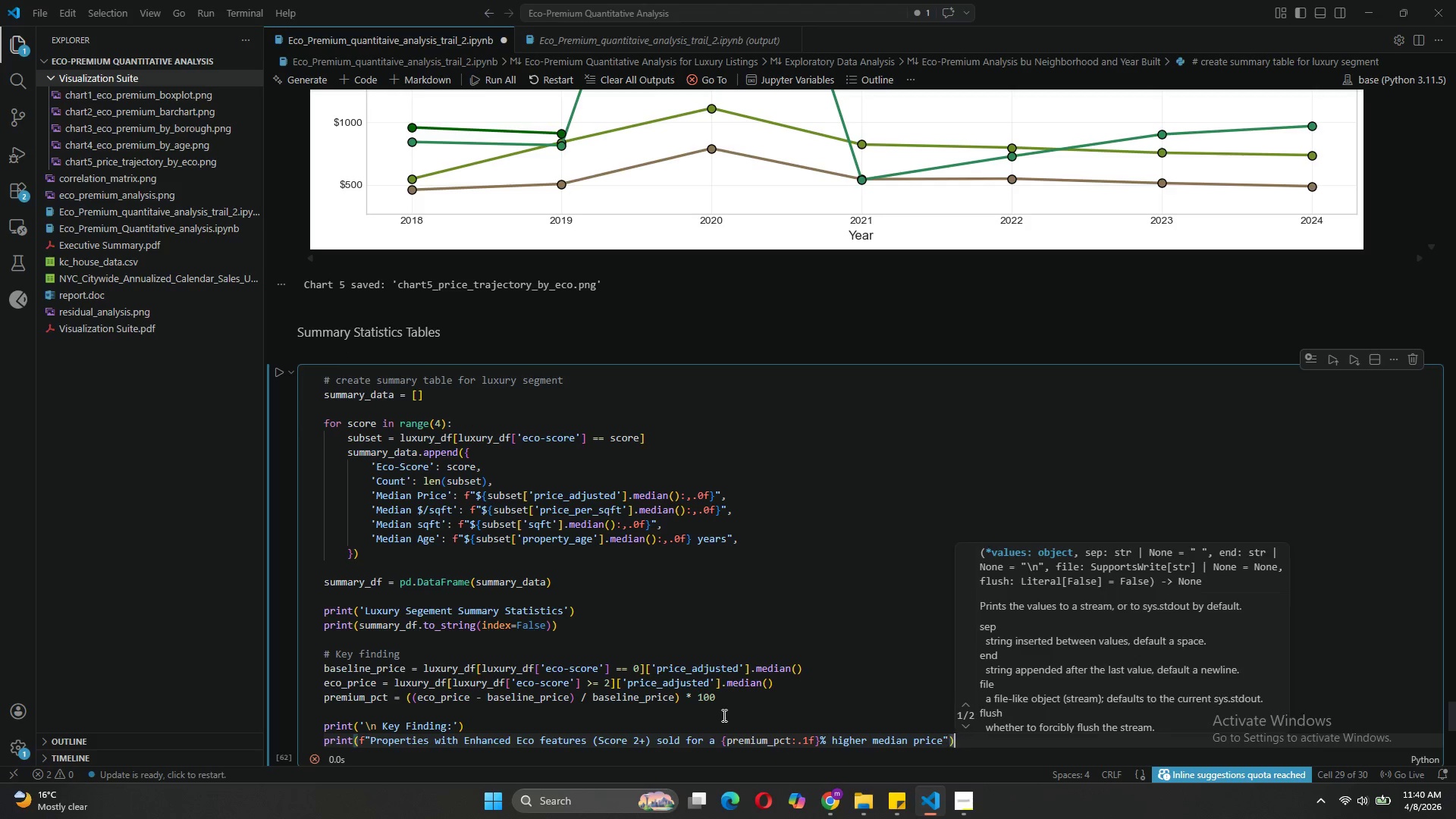 
key(ArrowRight)
 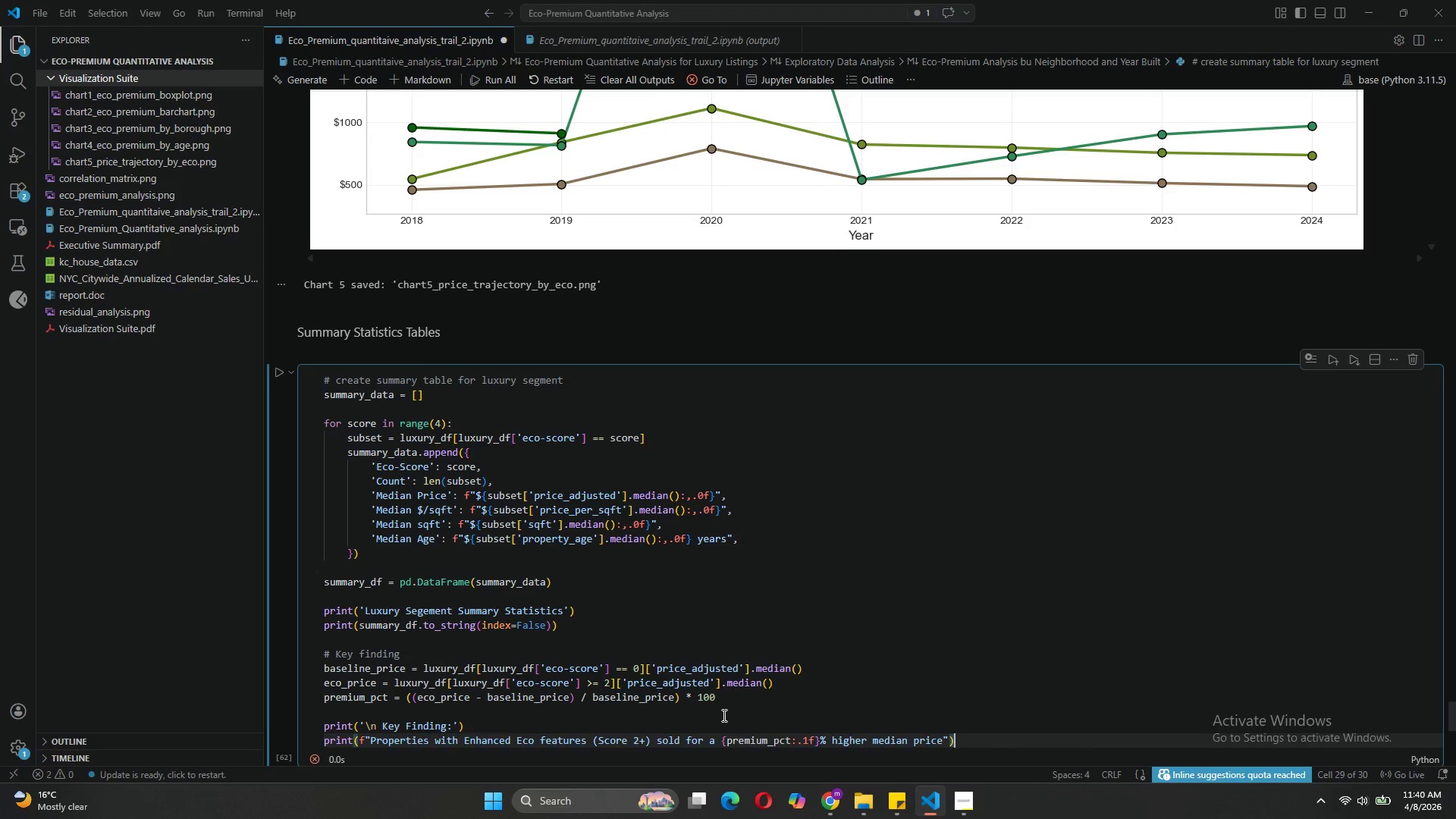 
key(Enter)
 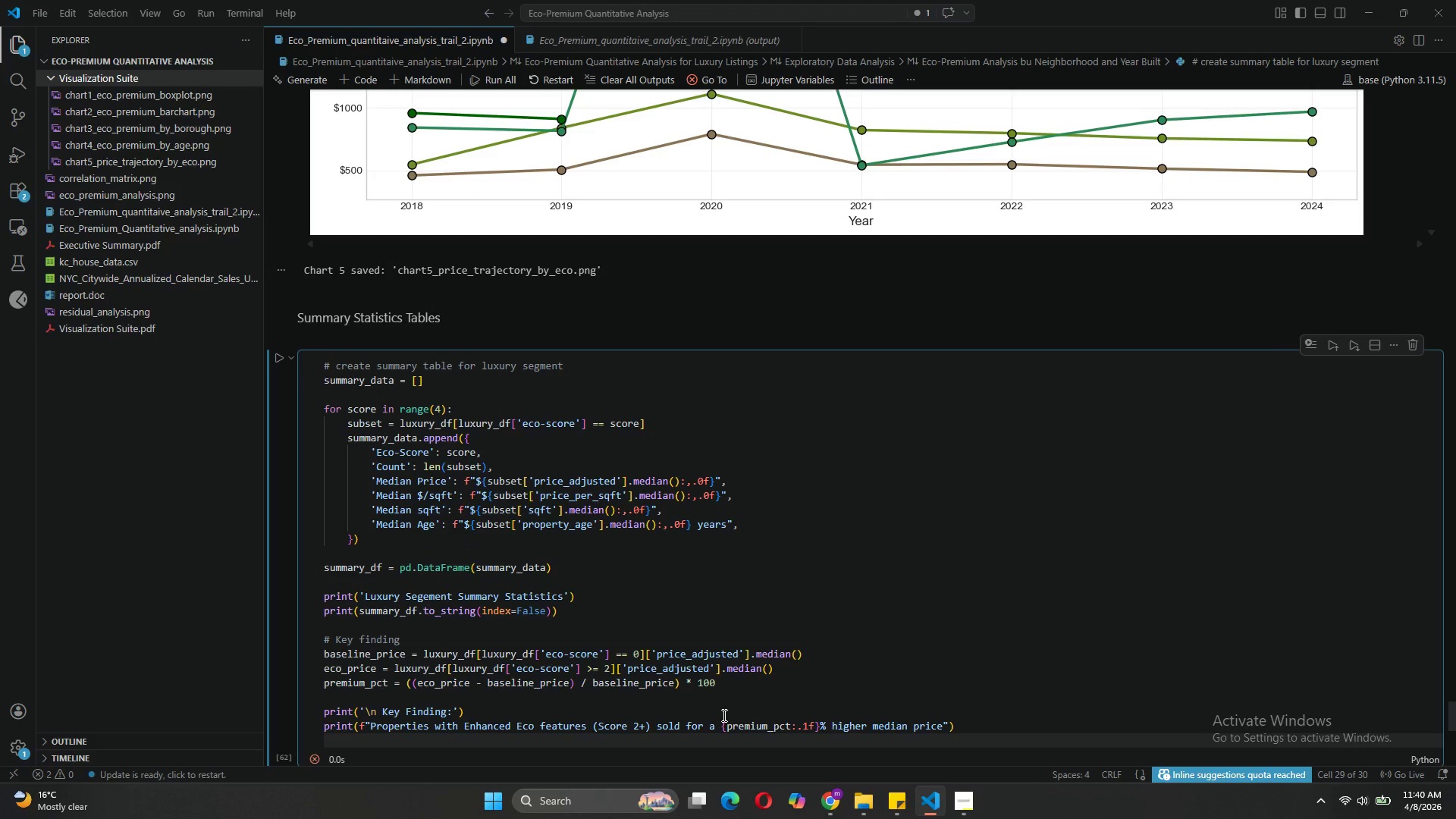 
type(print(f" )
key(Backspace)
type(tham standard luxury properies in te)
key(Backspace)
 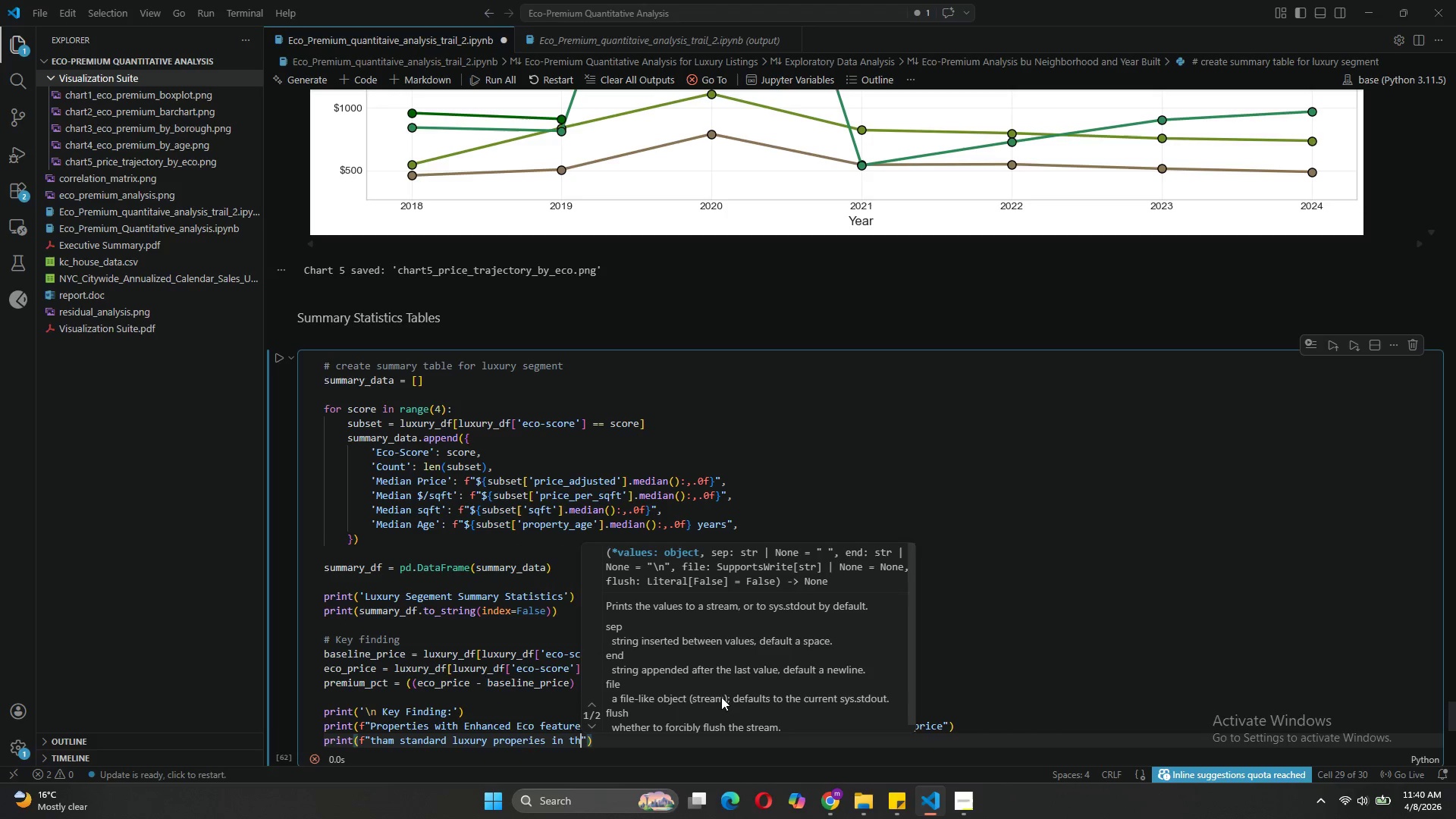 
 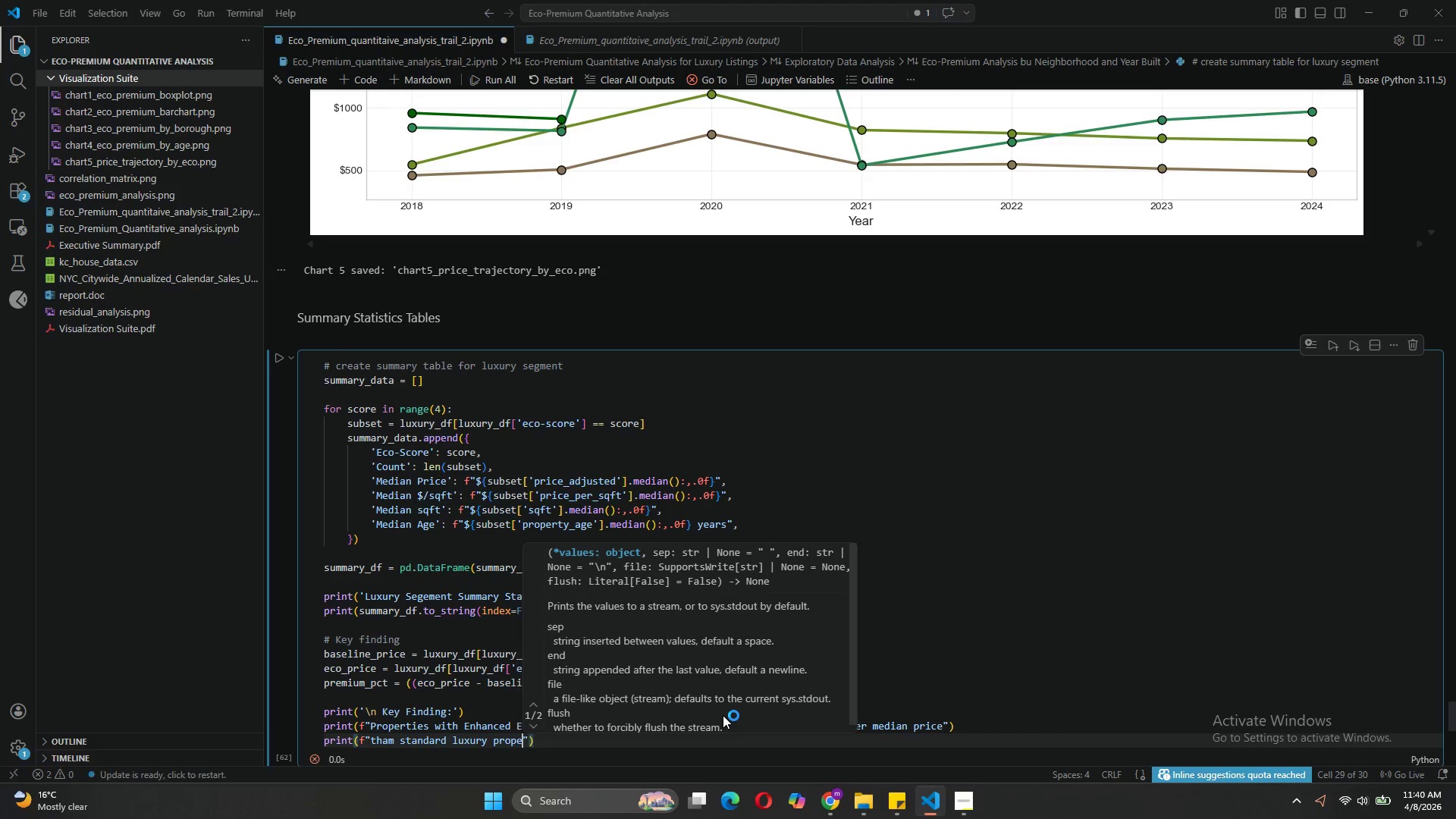 
type(he same market segment.)
 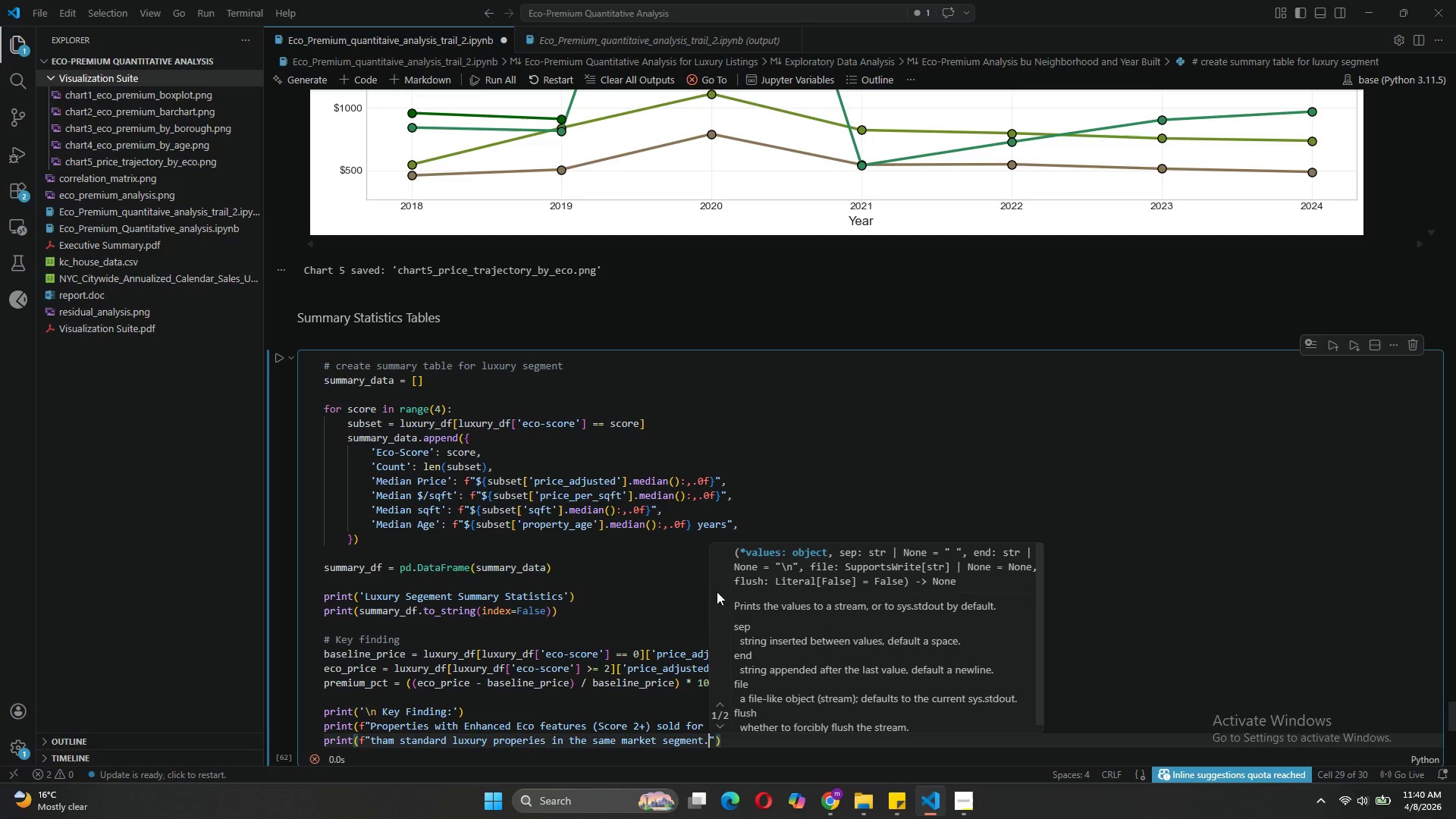 
mouse_move([625, 500])
 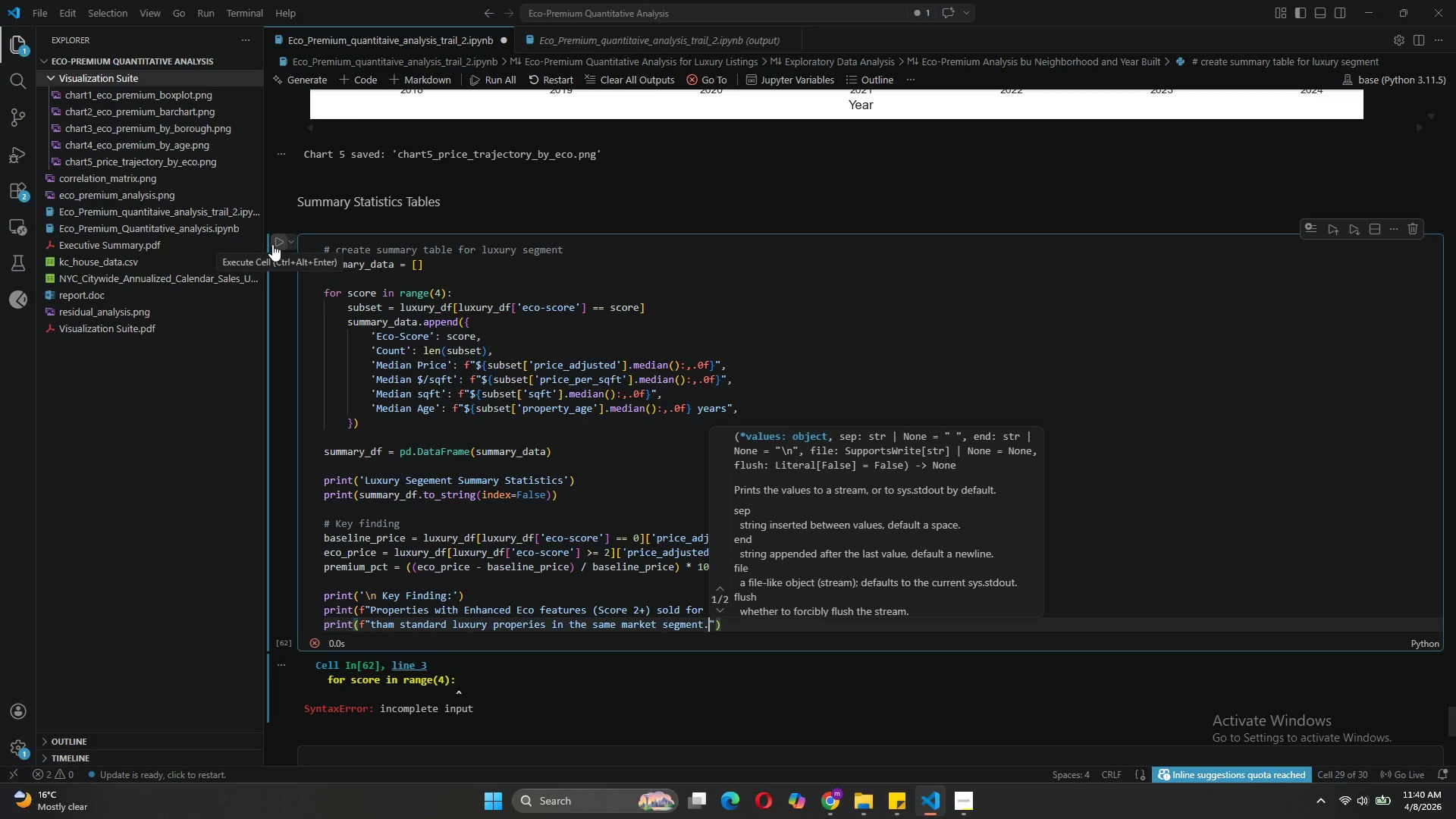 
wait(5.11)
 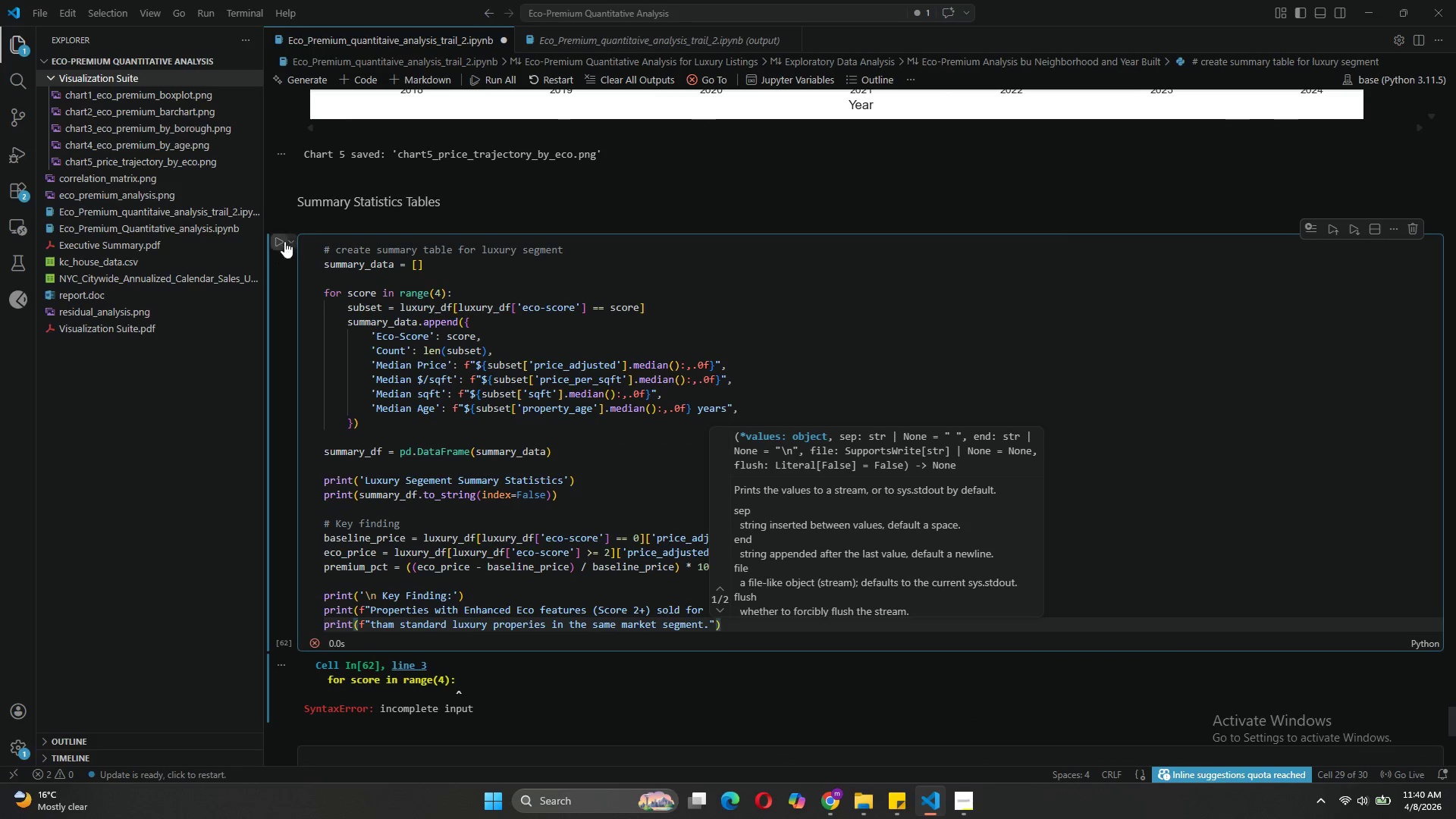 
left_click([275, 241])
 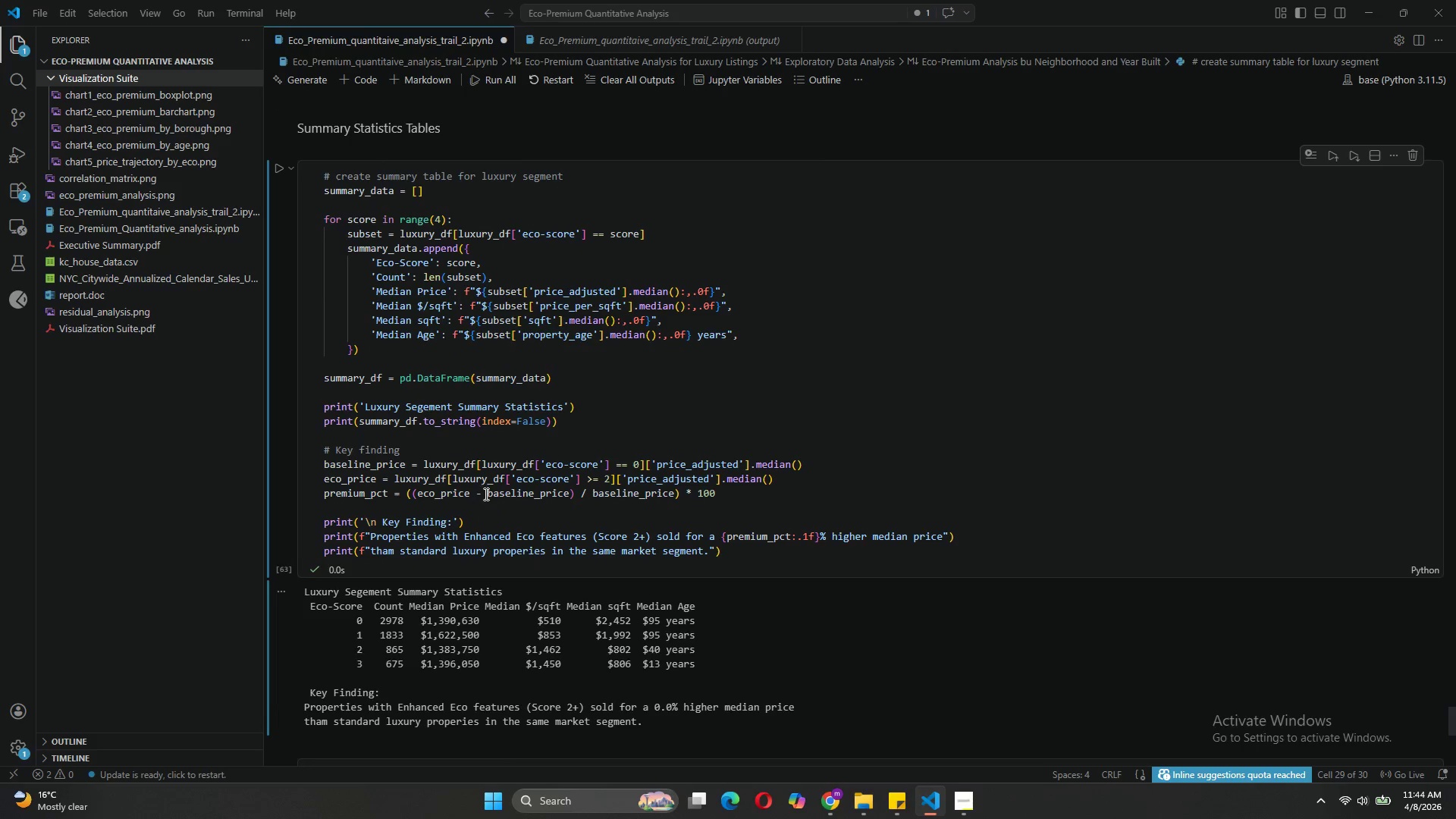 
wait(221.91)
 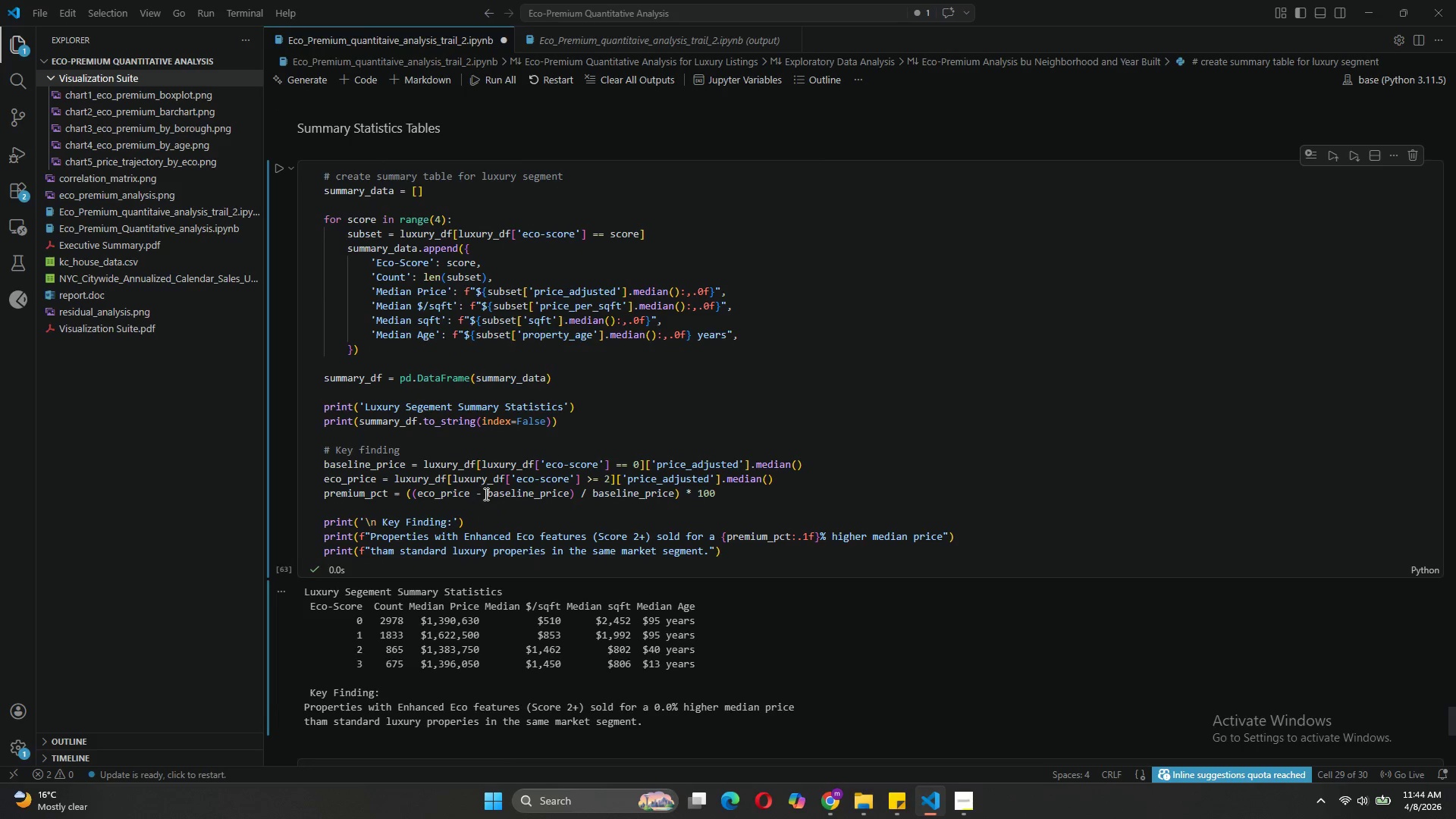 
left_click([974, 795])